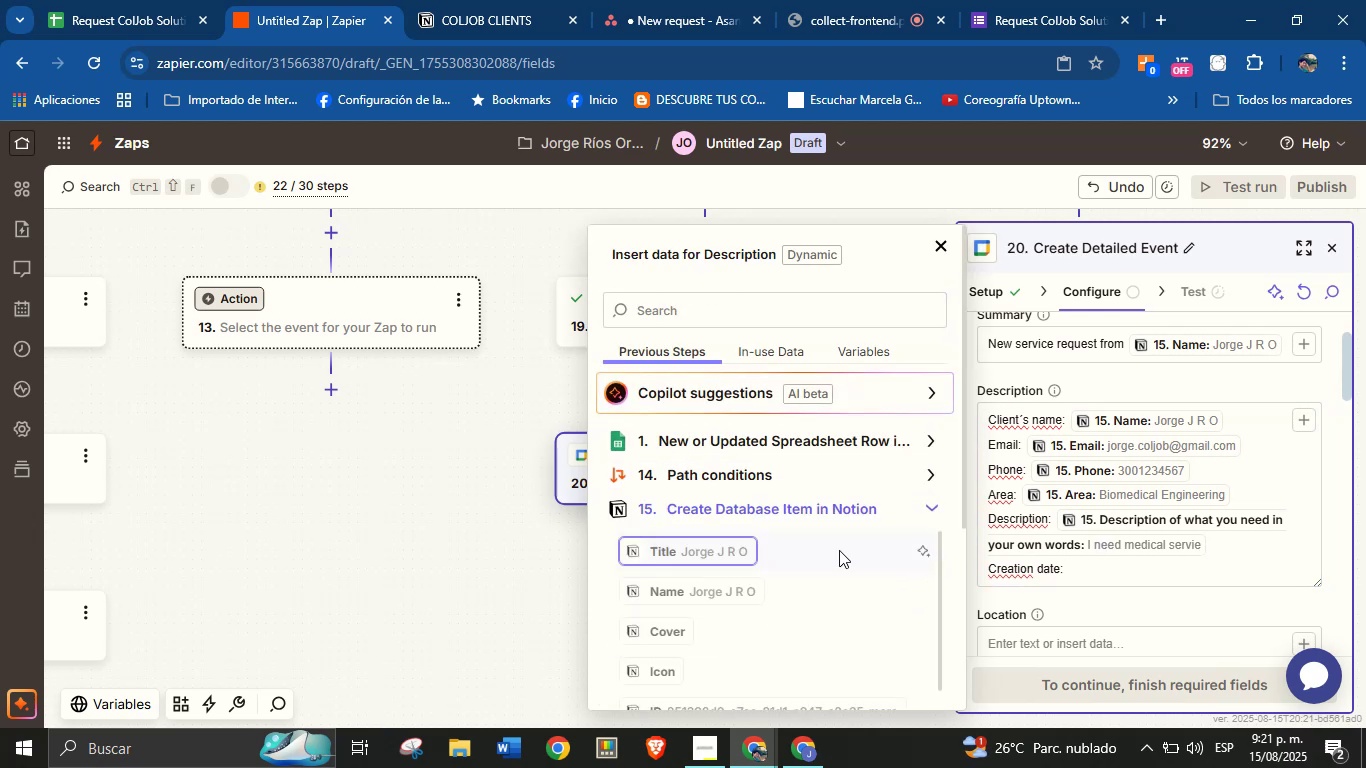 
scroll: coordinate [819, 502], scroll_direction: down, amount: 6.0
 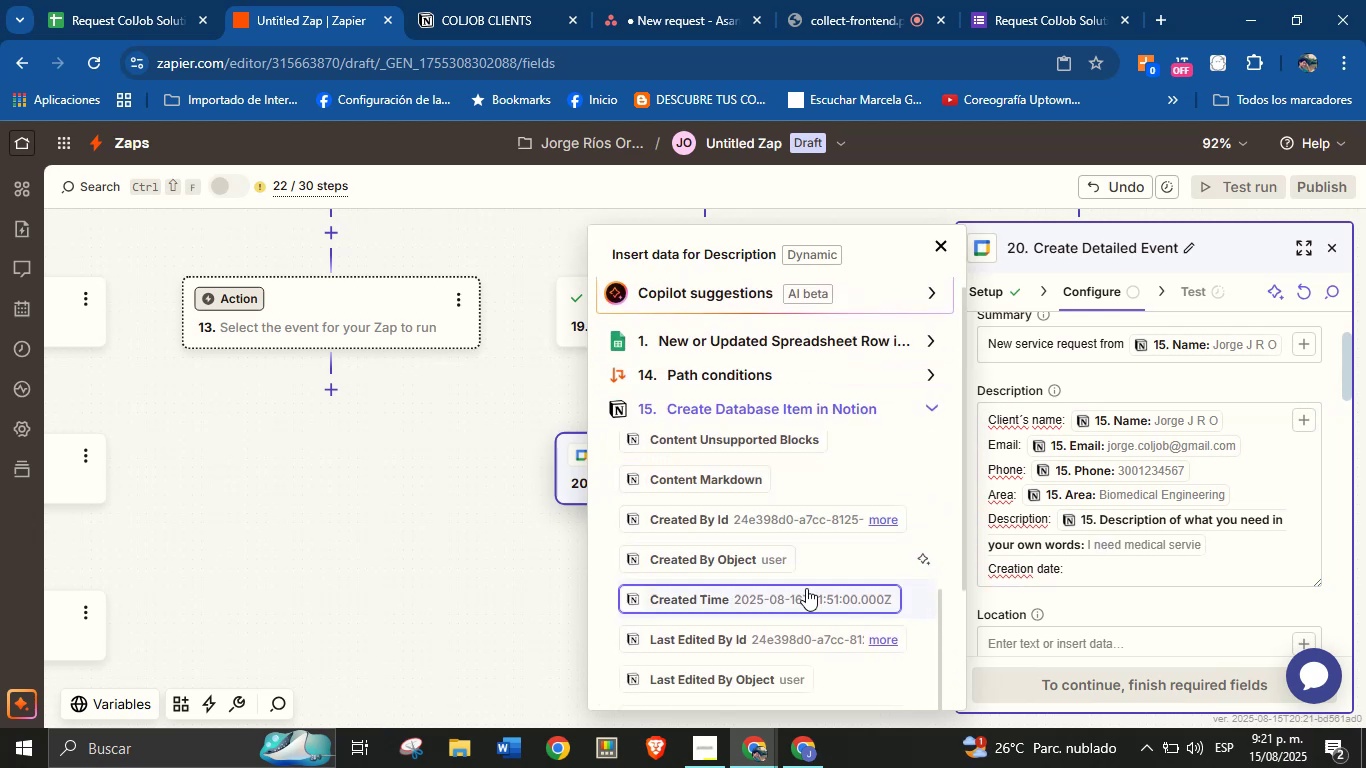 
left_click([806, 588])
 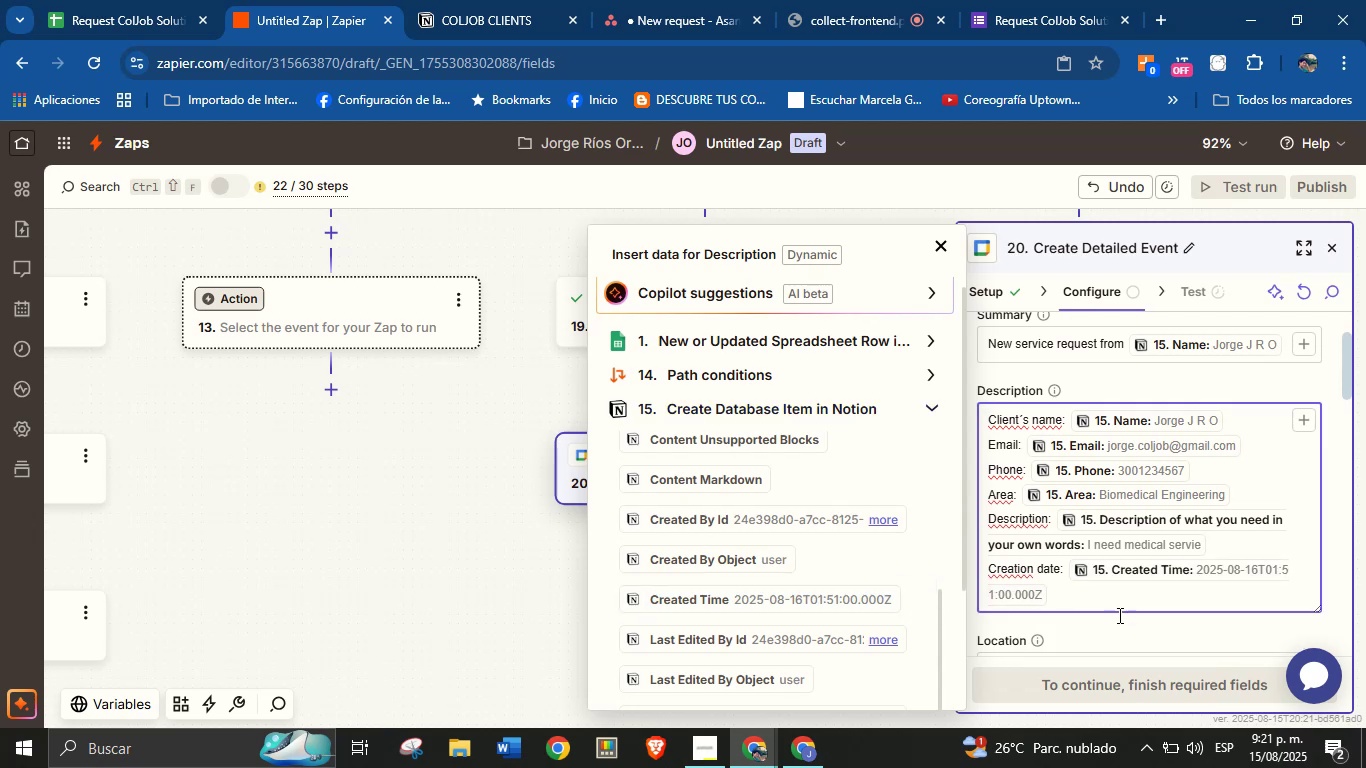 
left_click([1118, 627])
 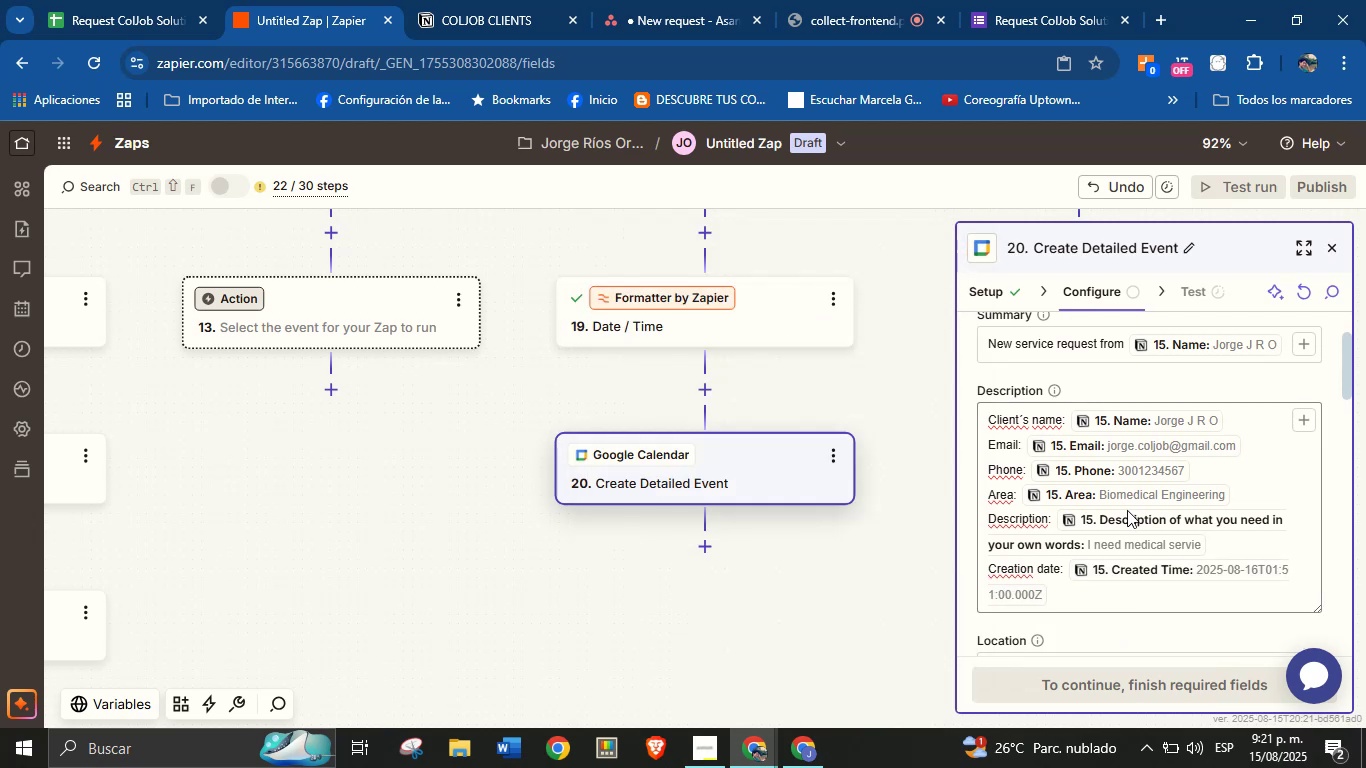 
scroll: coordinate [1147, 526], scroll_direction: down, amount: 2.0
 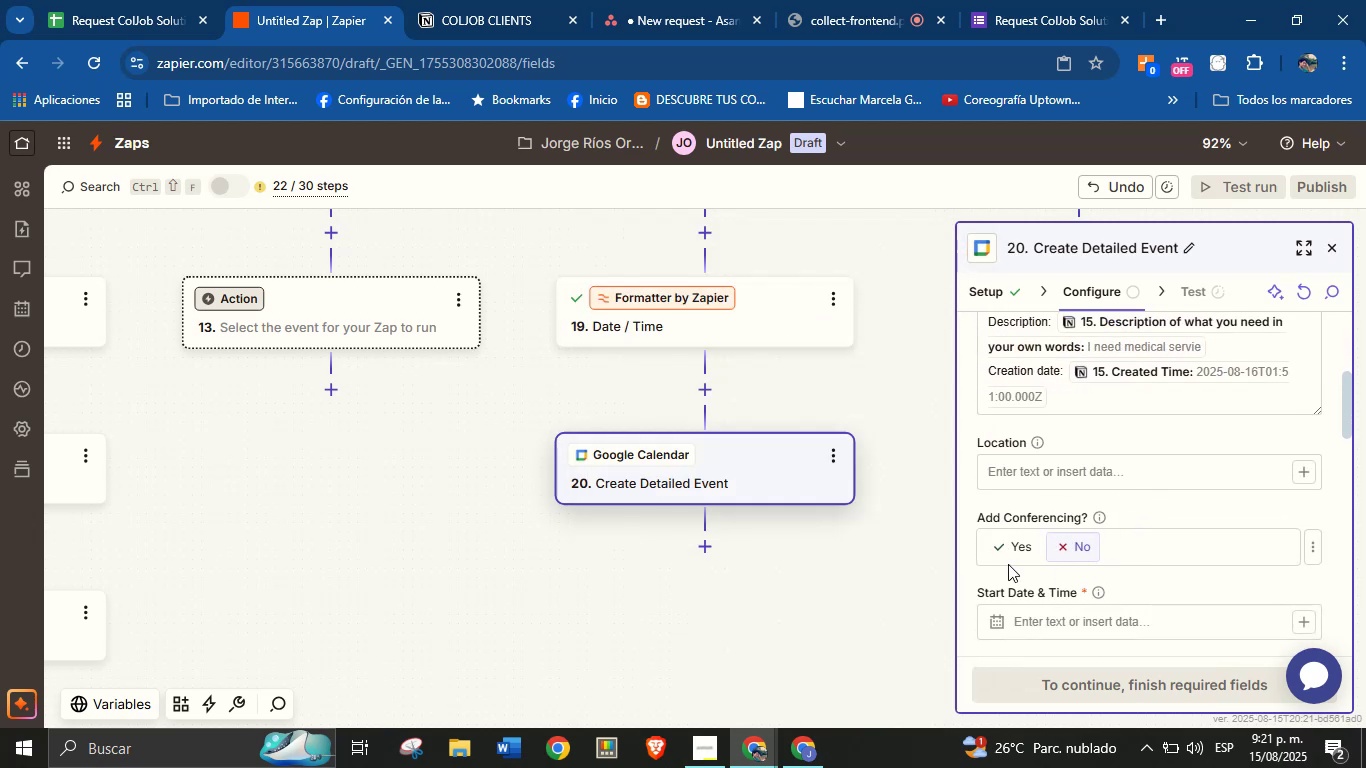 
left_click([1002, 558])
 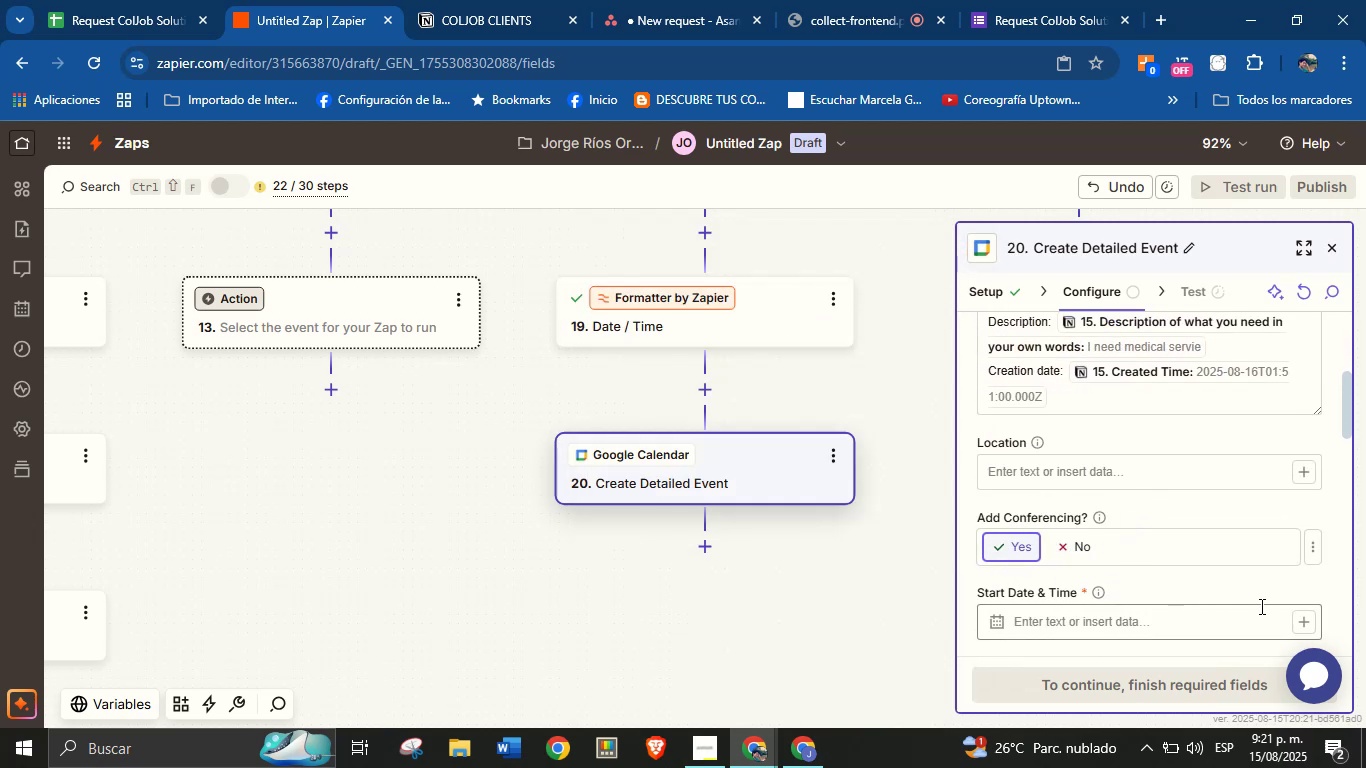 
left_click([1301, 620])
 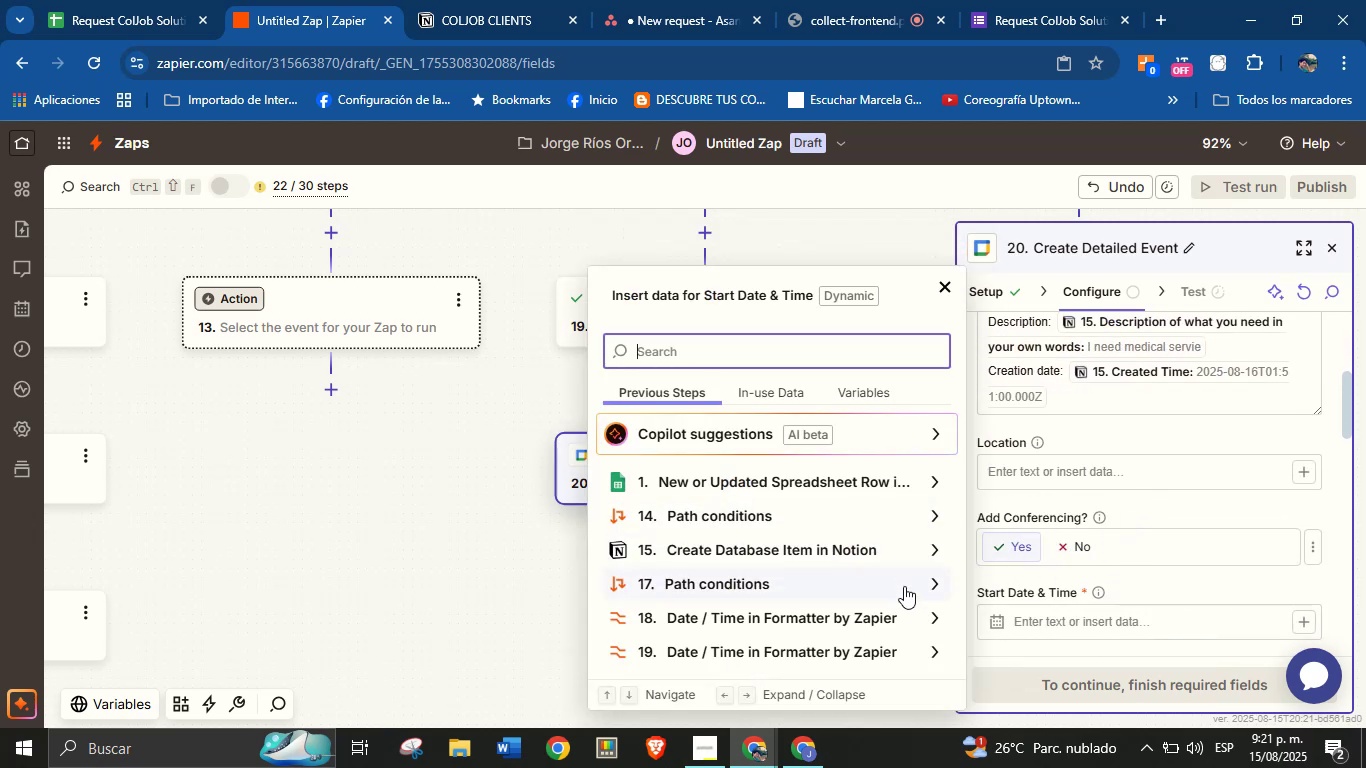 
left_click([936, 617])
 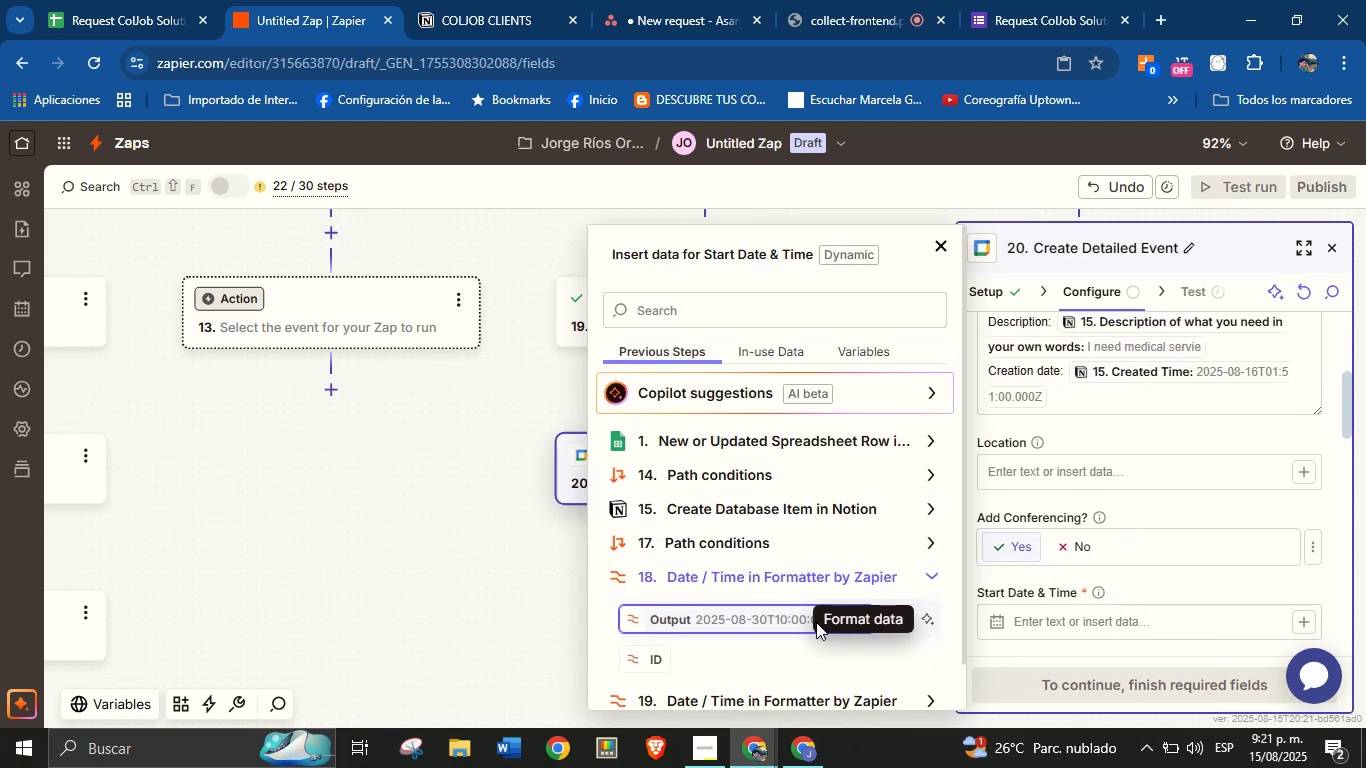 
left_click([791, 622])
 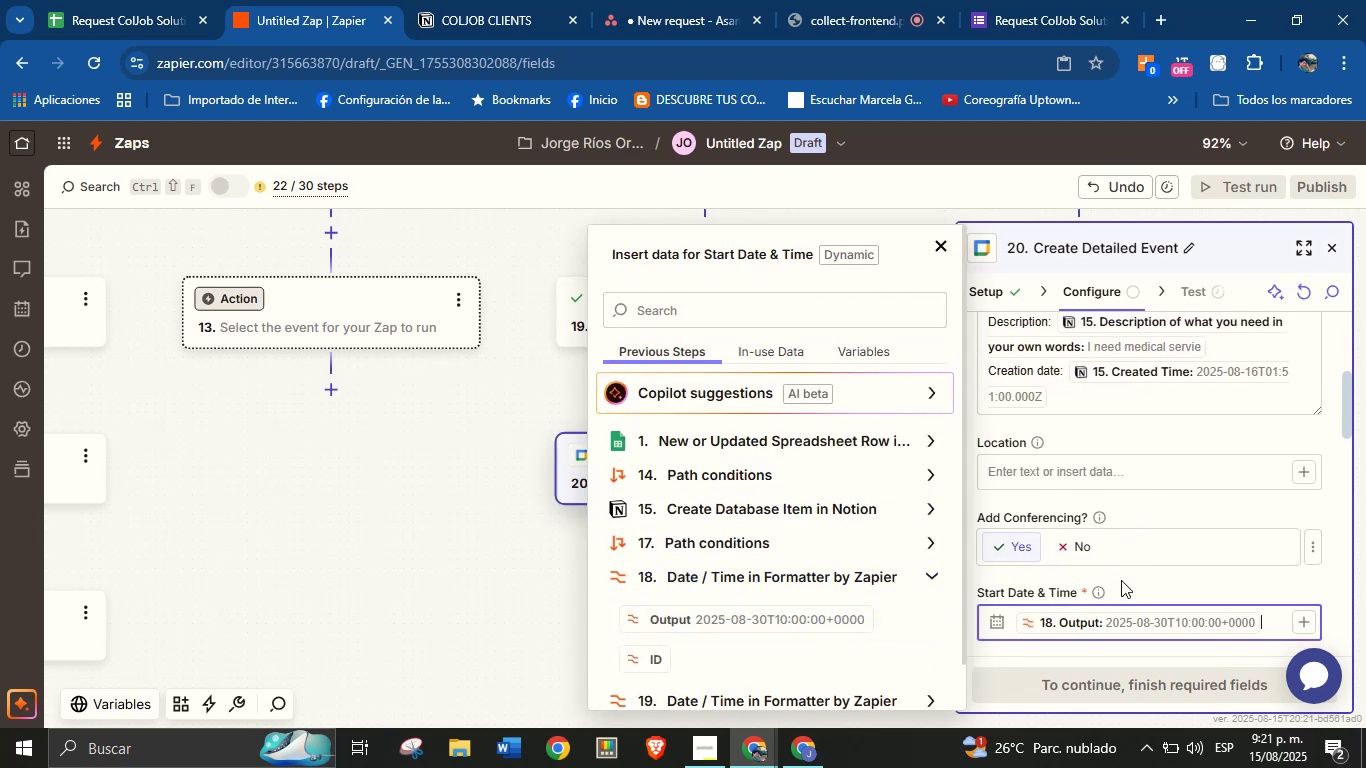 
scroll: coordinate [1200, 563], scroll_direction: down, amount: 2.0
 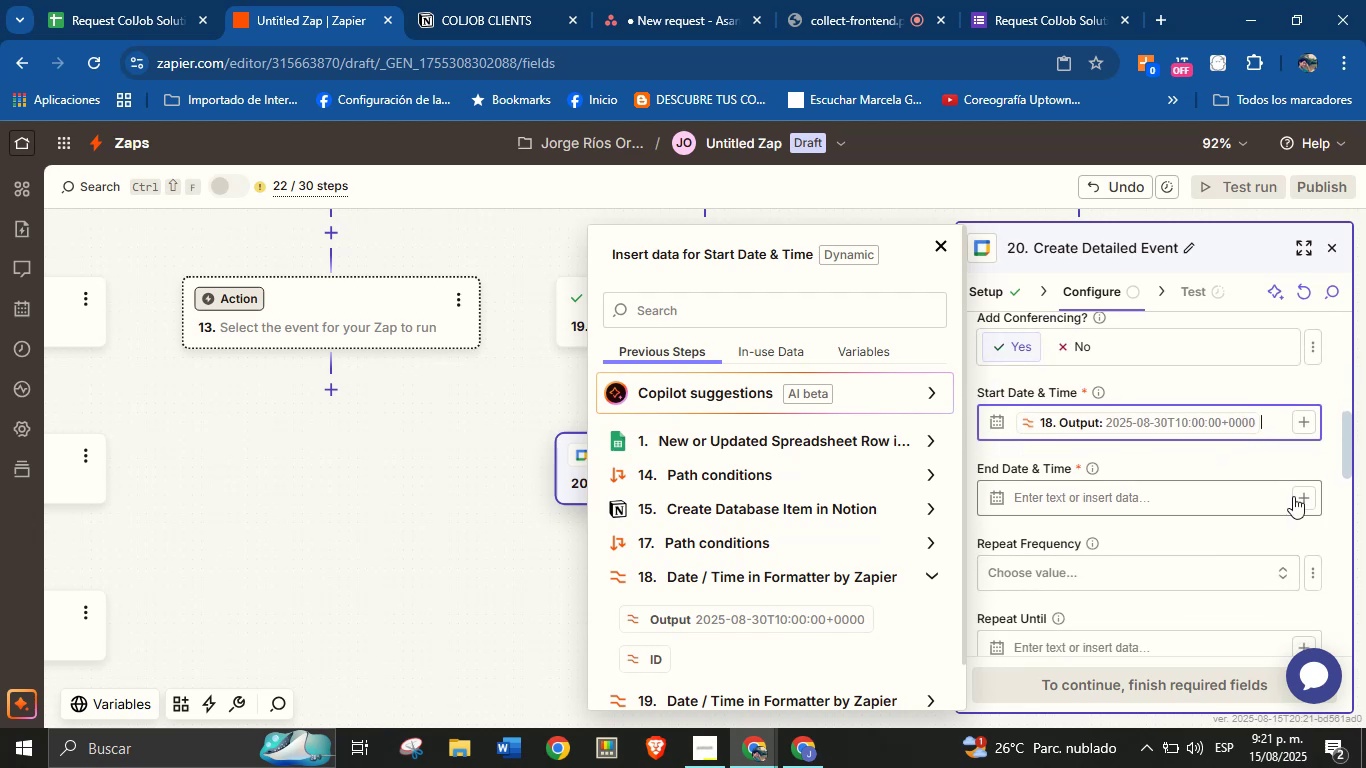 
left_click([1302, 504])
 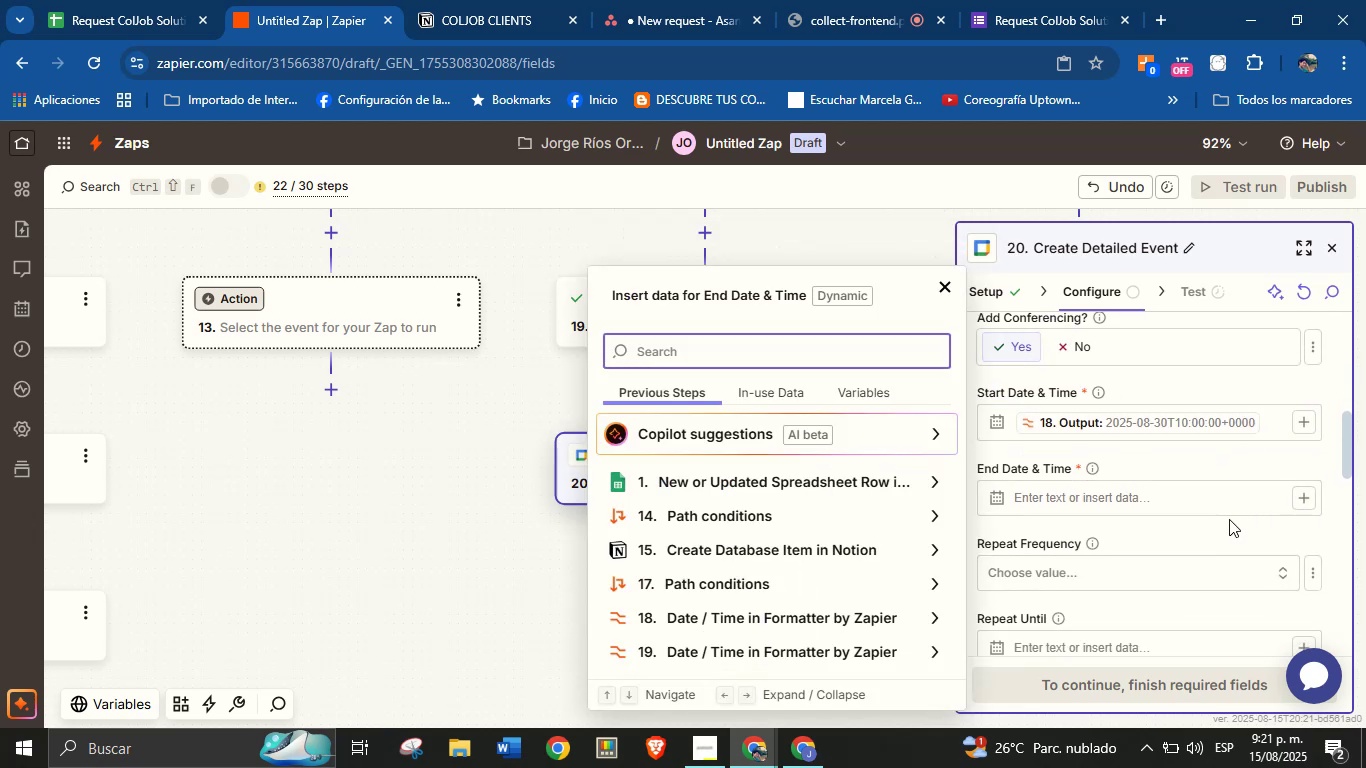 
left_click([881, 650])
 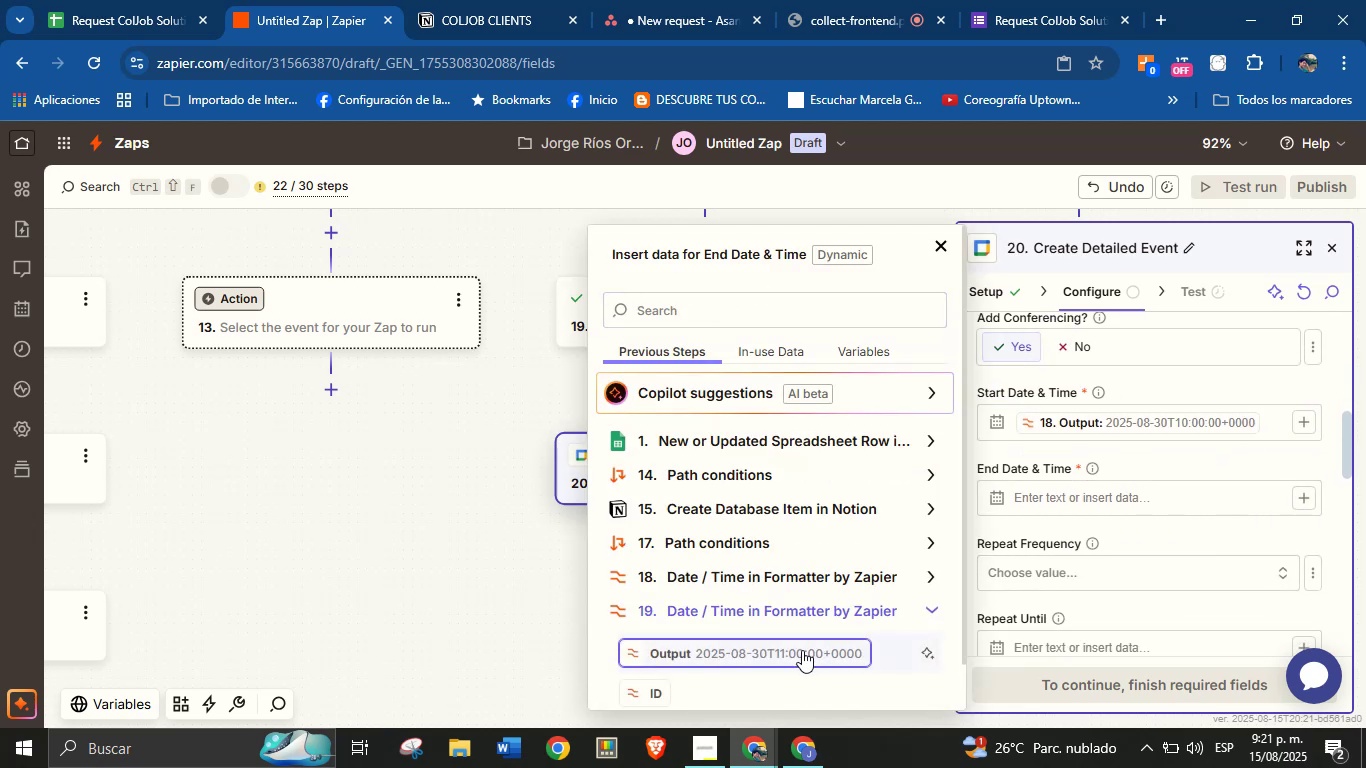 
left_click([799, 653])
 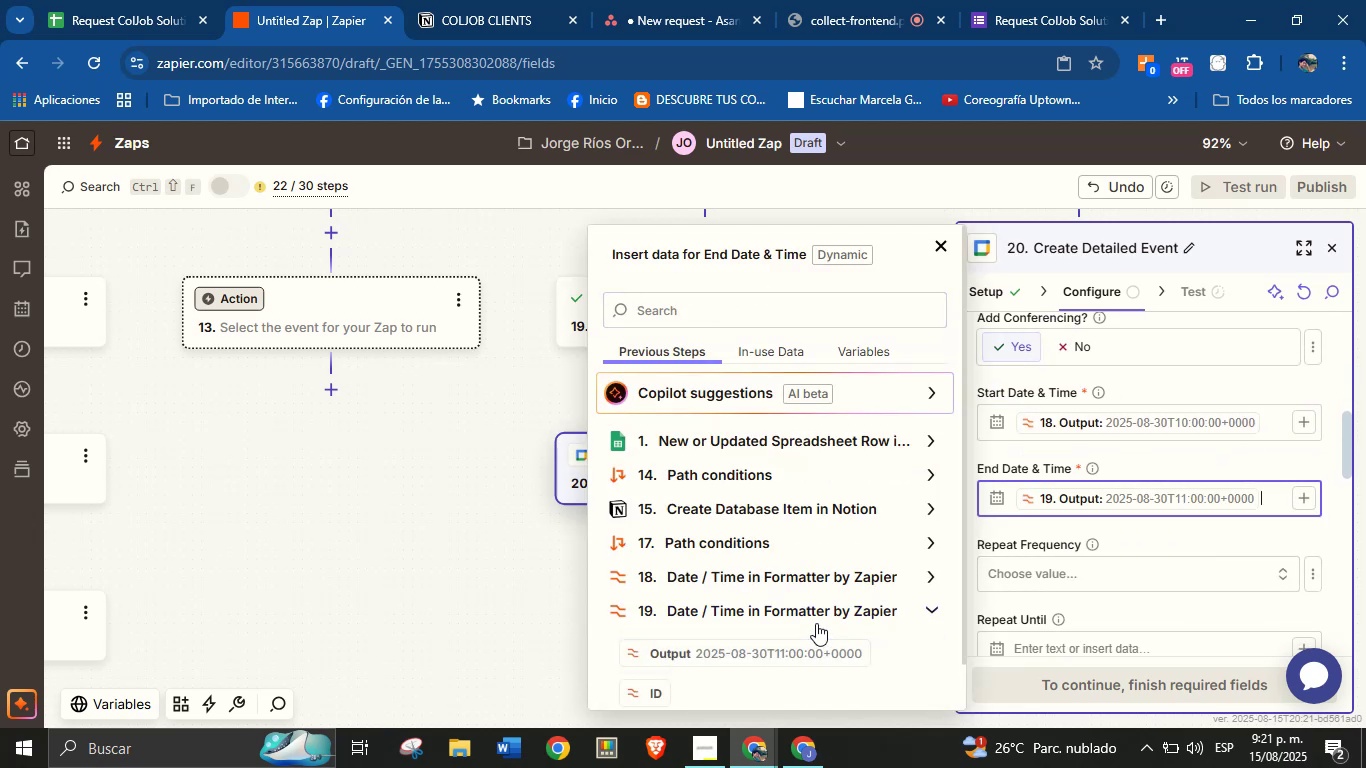 
wait(5.26)
 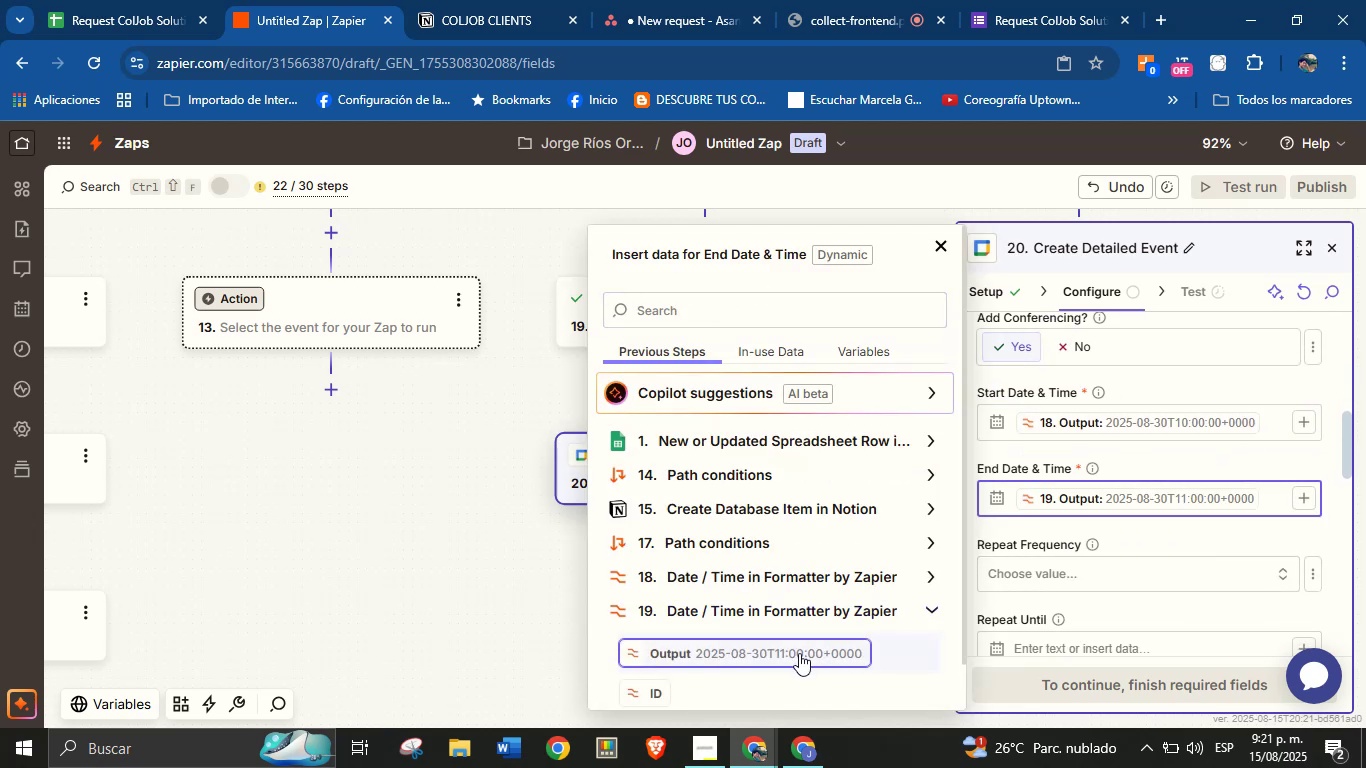 
left_click([1170, 525])
 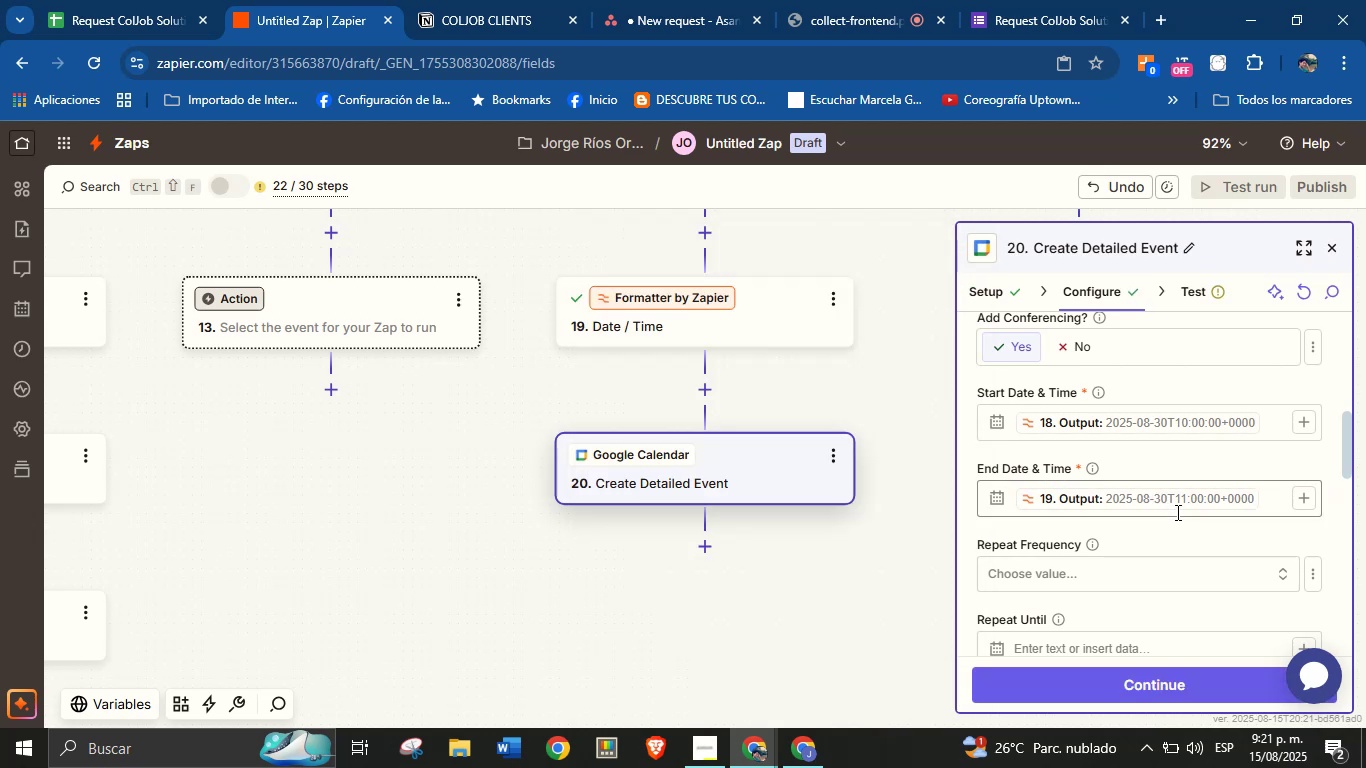 
scroll: coordinate [1138, 484], scroll_direction: down, amount: 3.0
 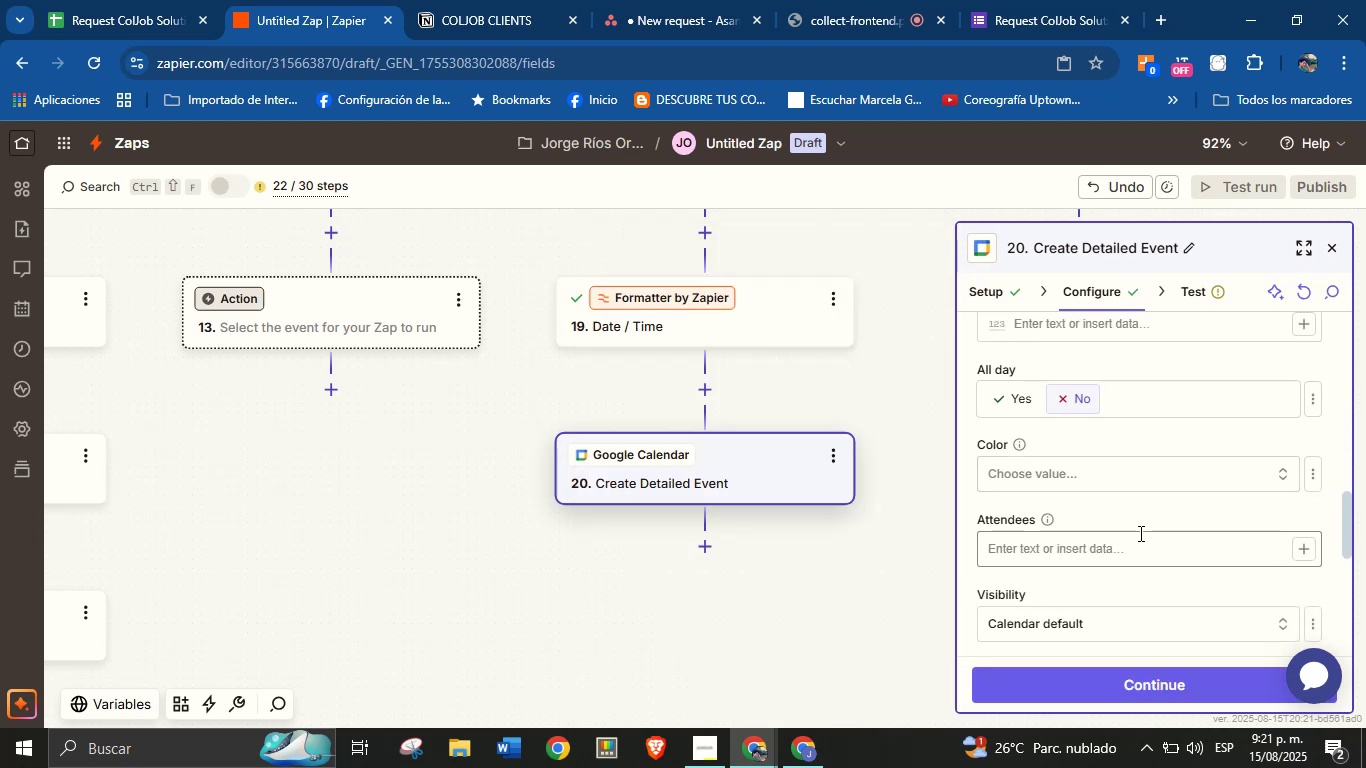 
left_click([1139, 548])
 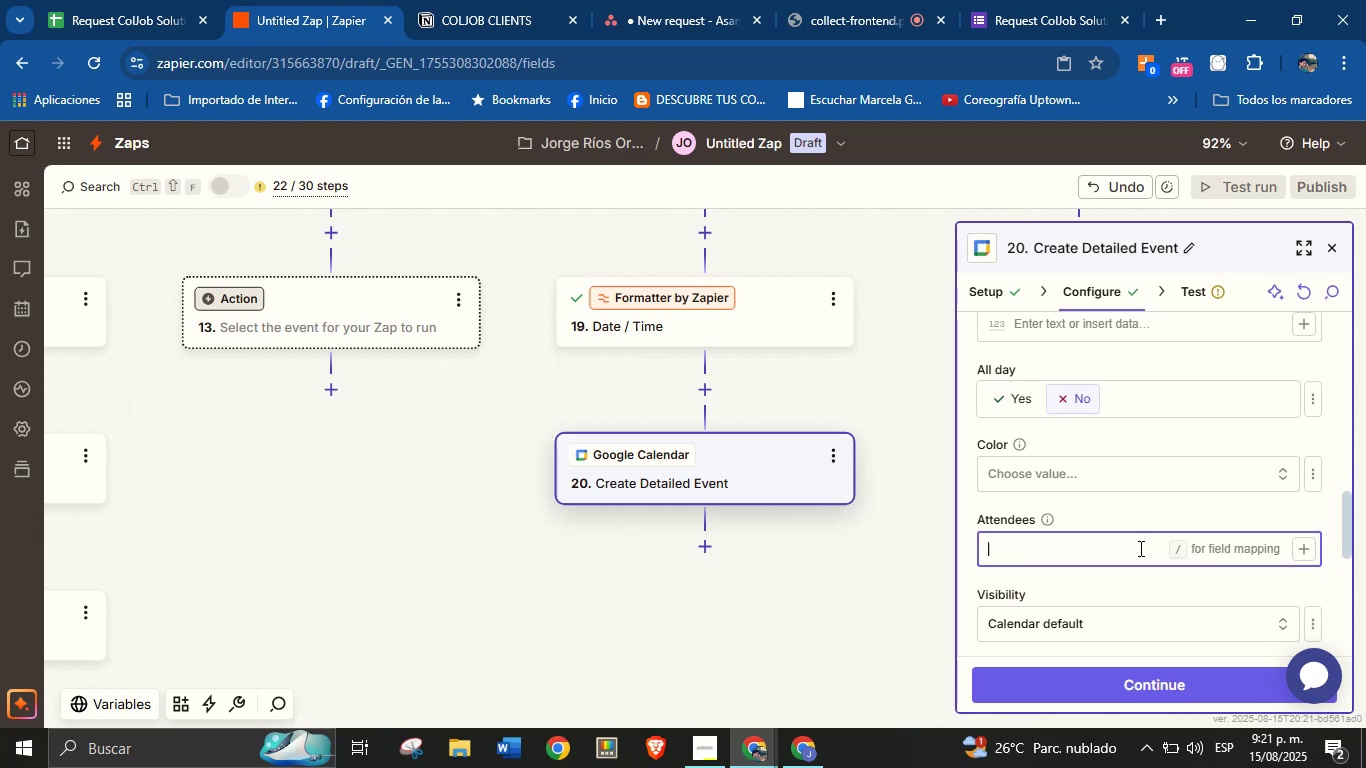 
left_click([1301, 549])
 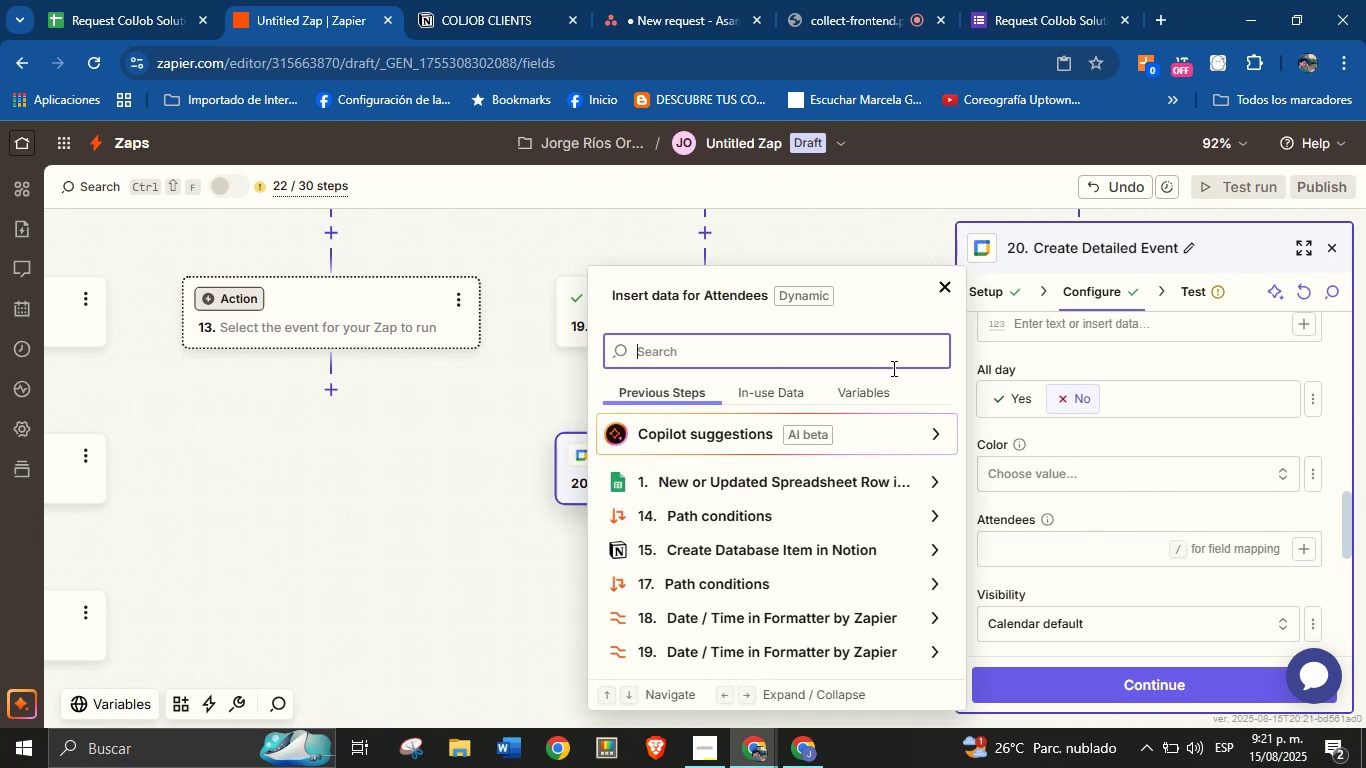 
type(email)
 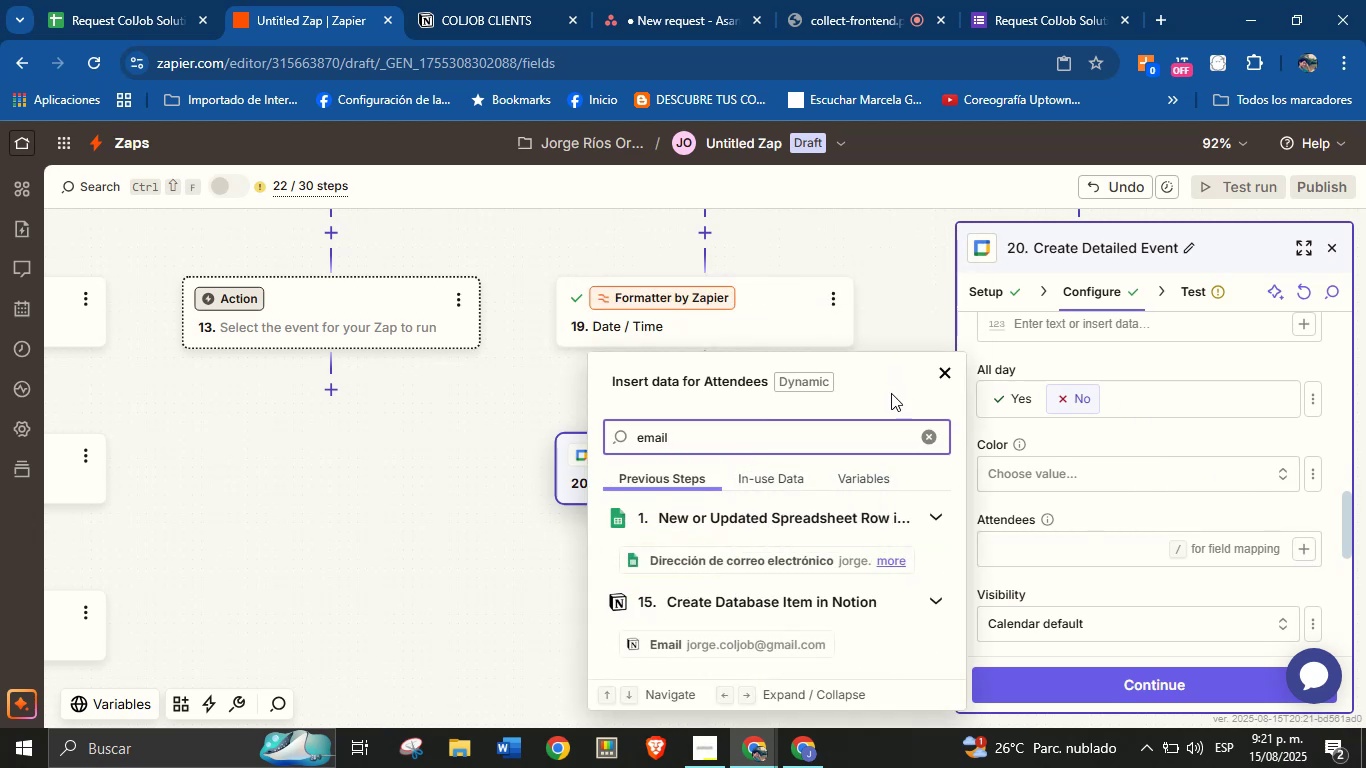 
mouse_move([799, 633])
 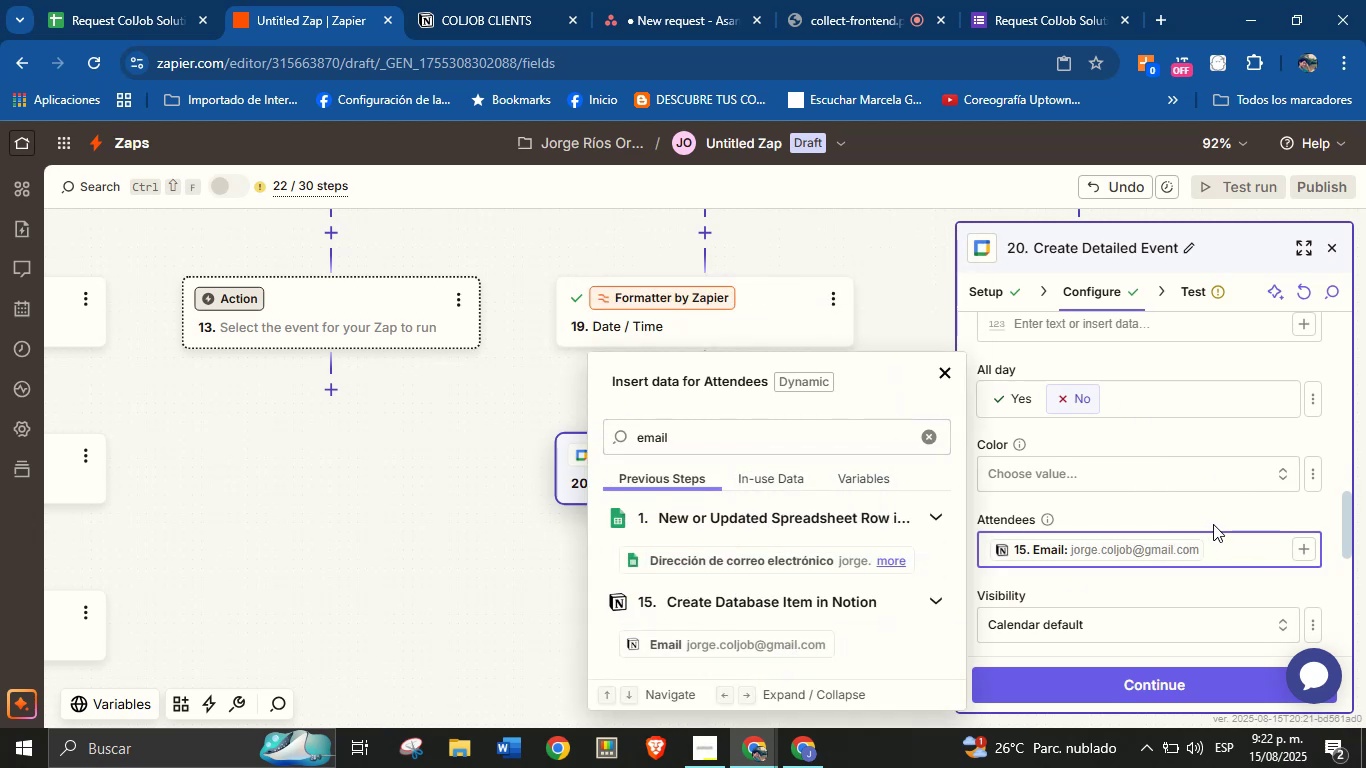 
left_click([1221, 513])
 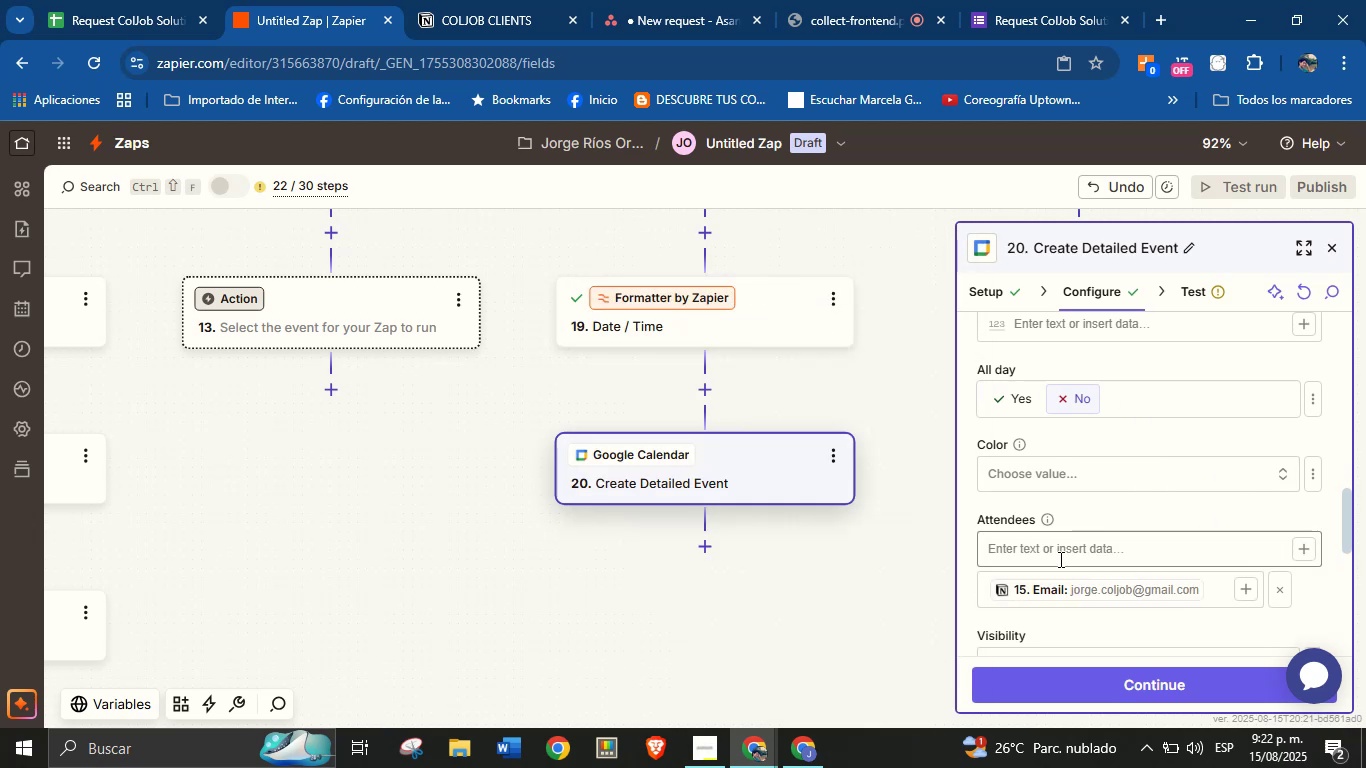 
left_click([1059, 559])
 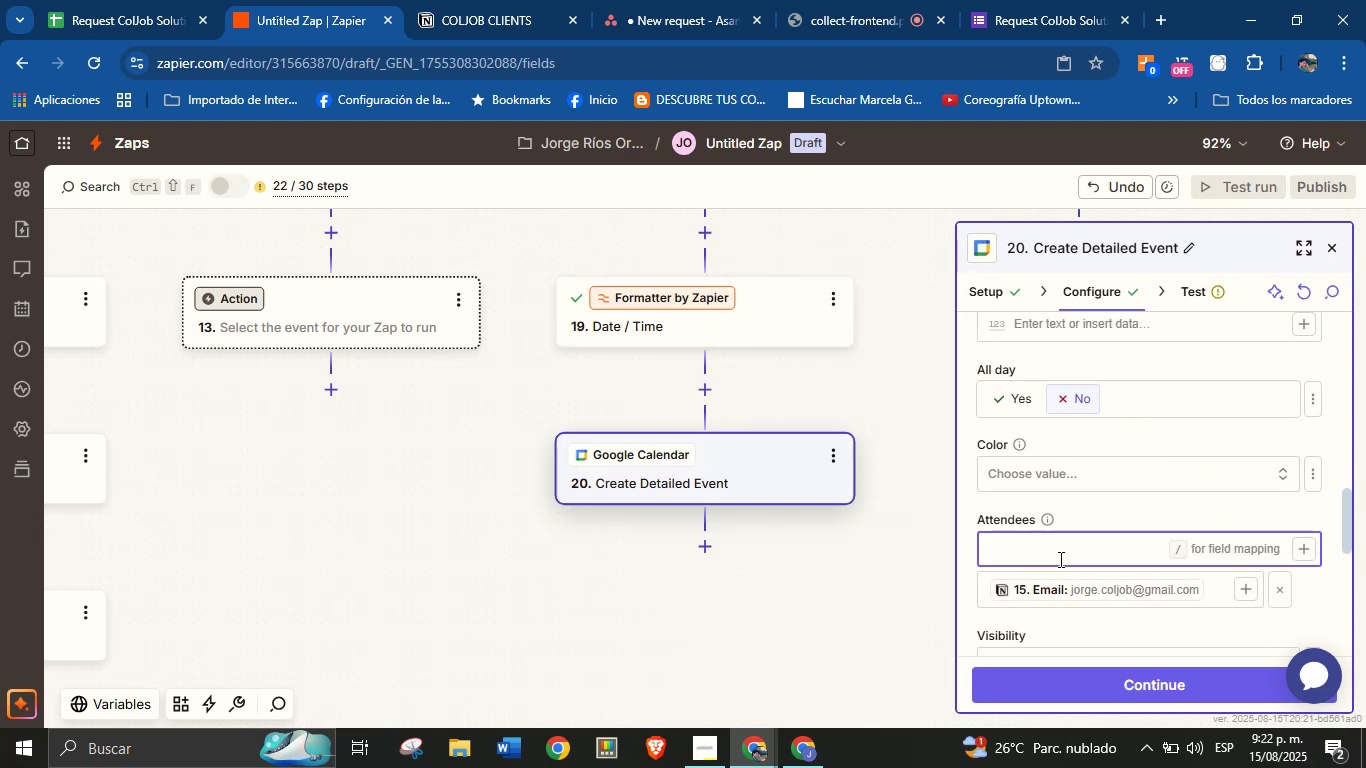 
type(jorge.r)
key(Backspace)
type(fluency)
 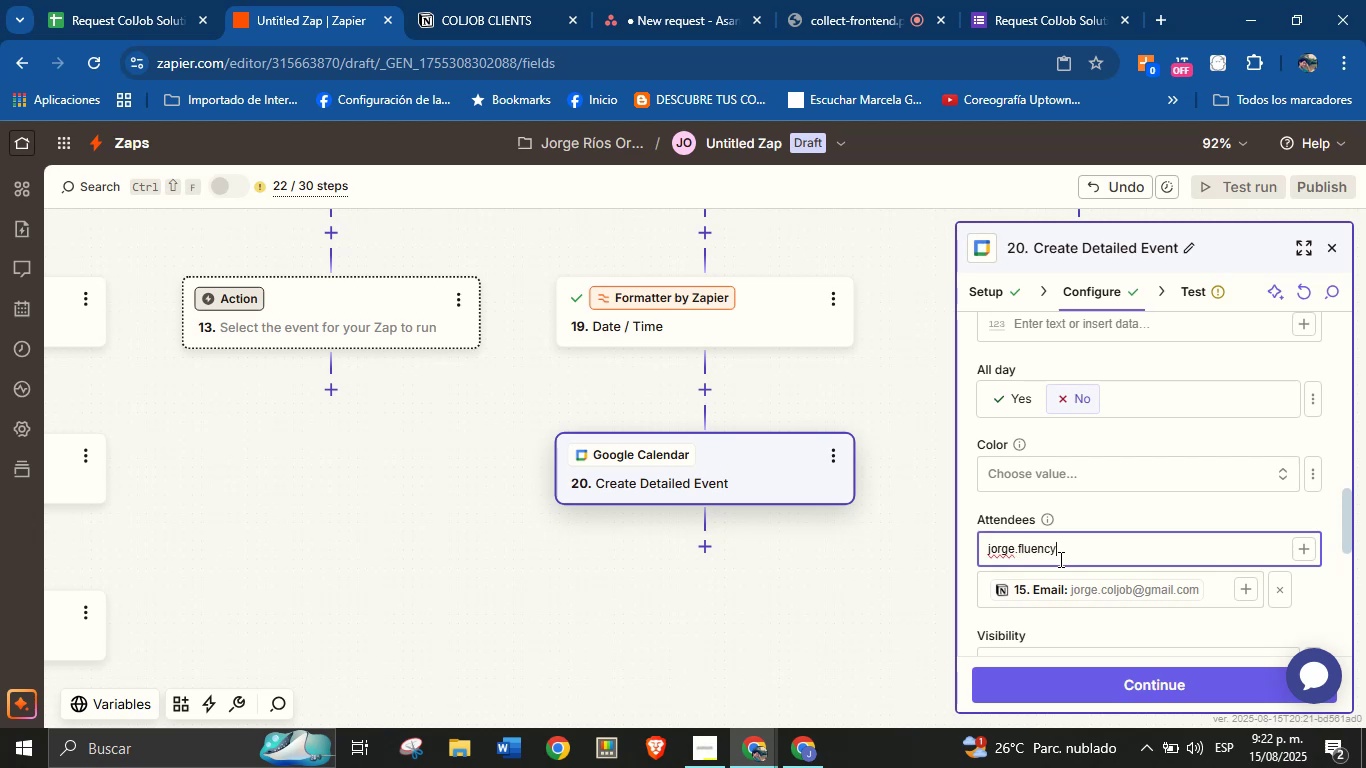 
key(Alt+Control+Q)
 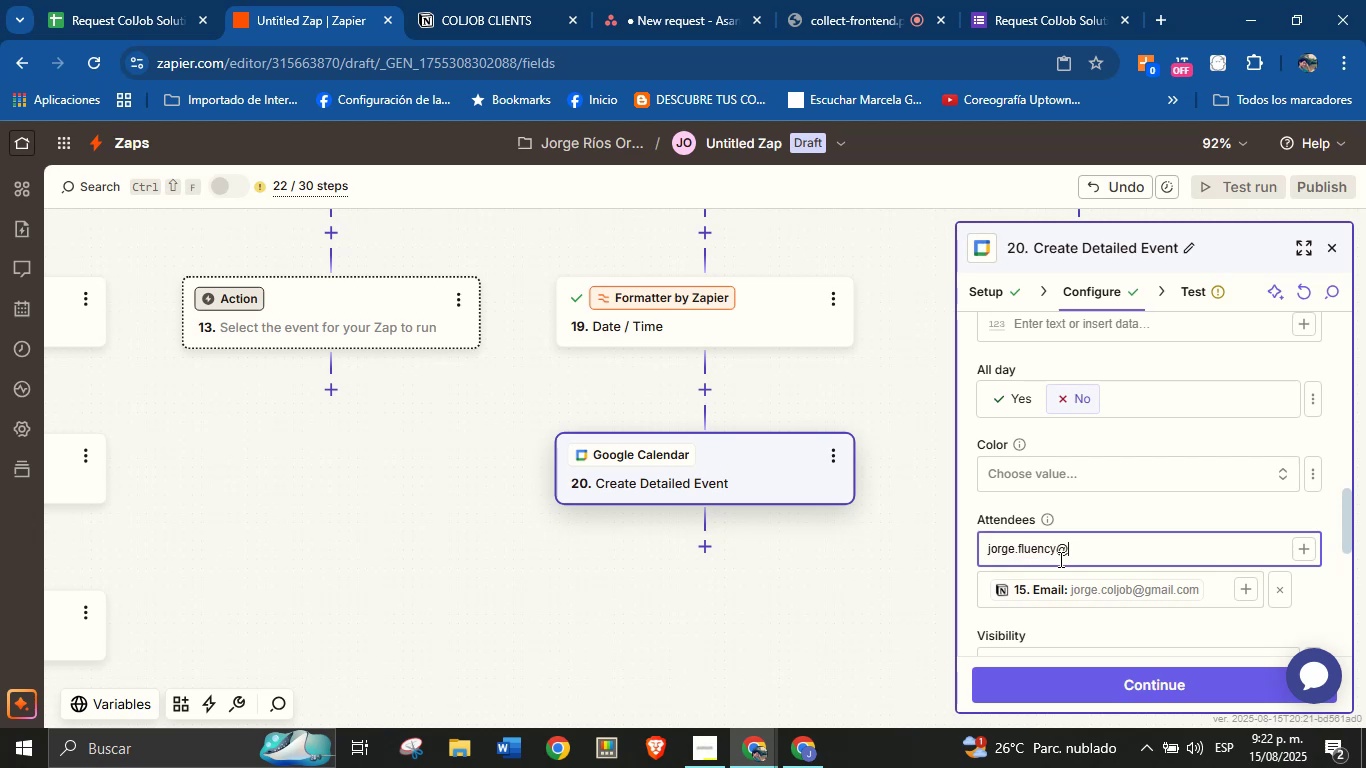 
type(gmail.com)
 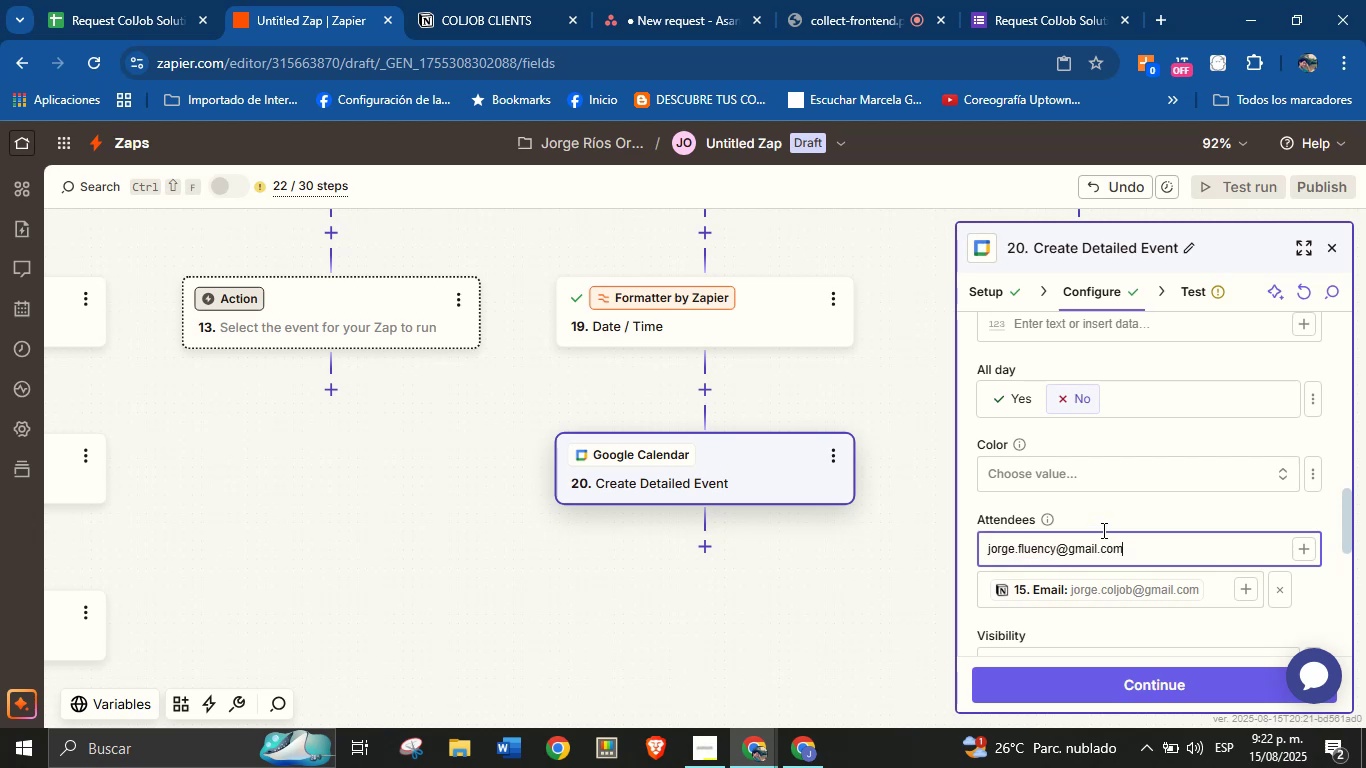 
left_click([1126, 507])
 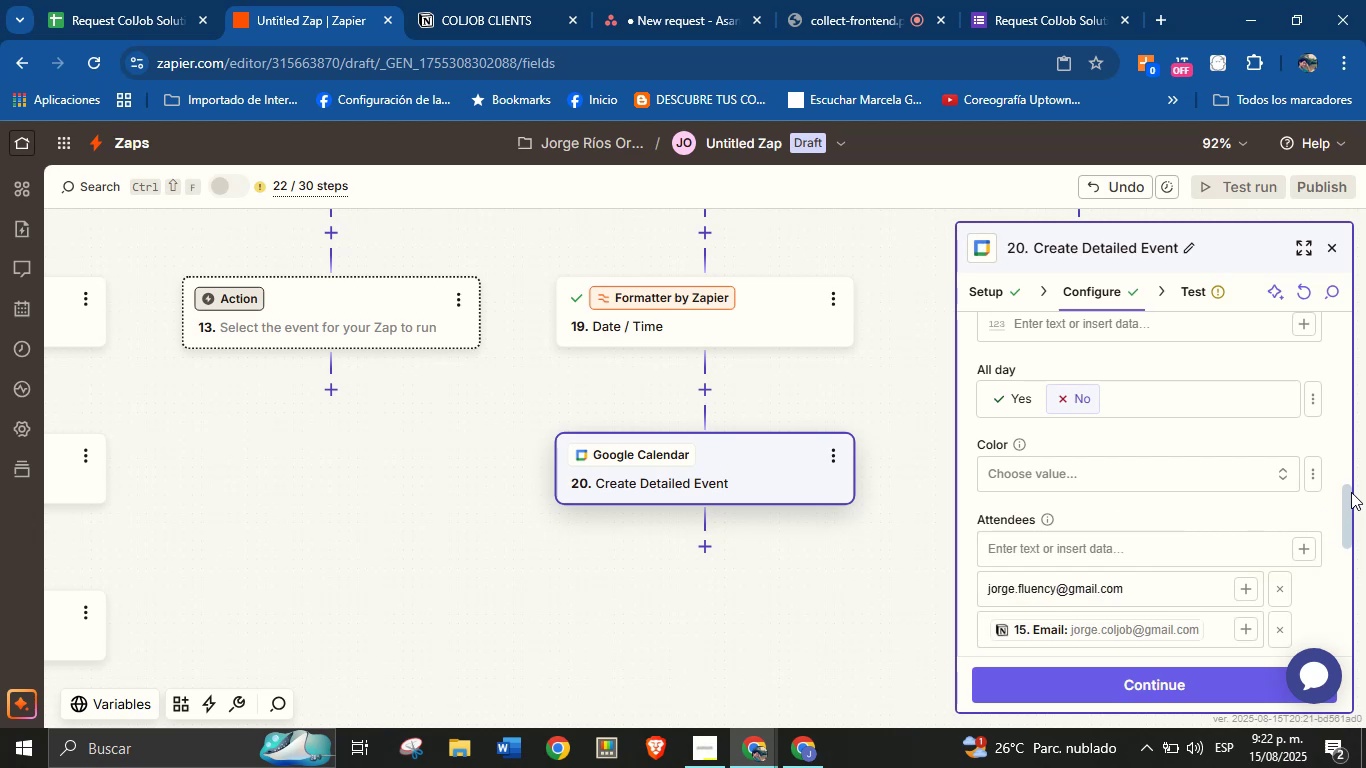 
scroll: coordinate [1327, 500], scroll_direction: up, amount: 1.0
 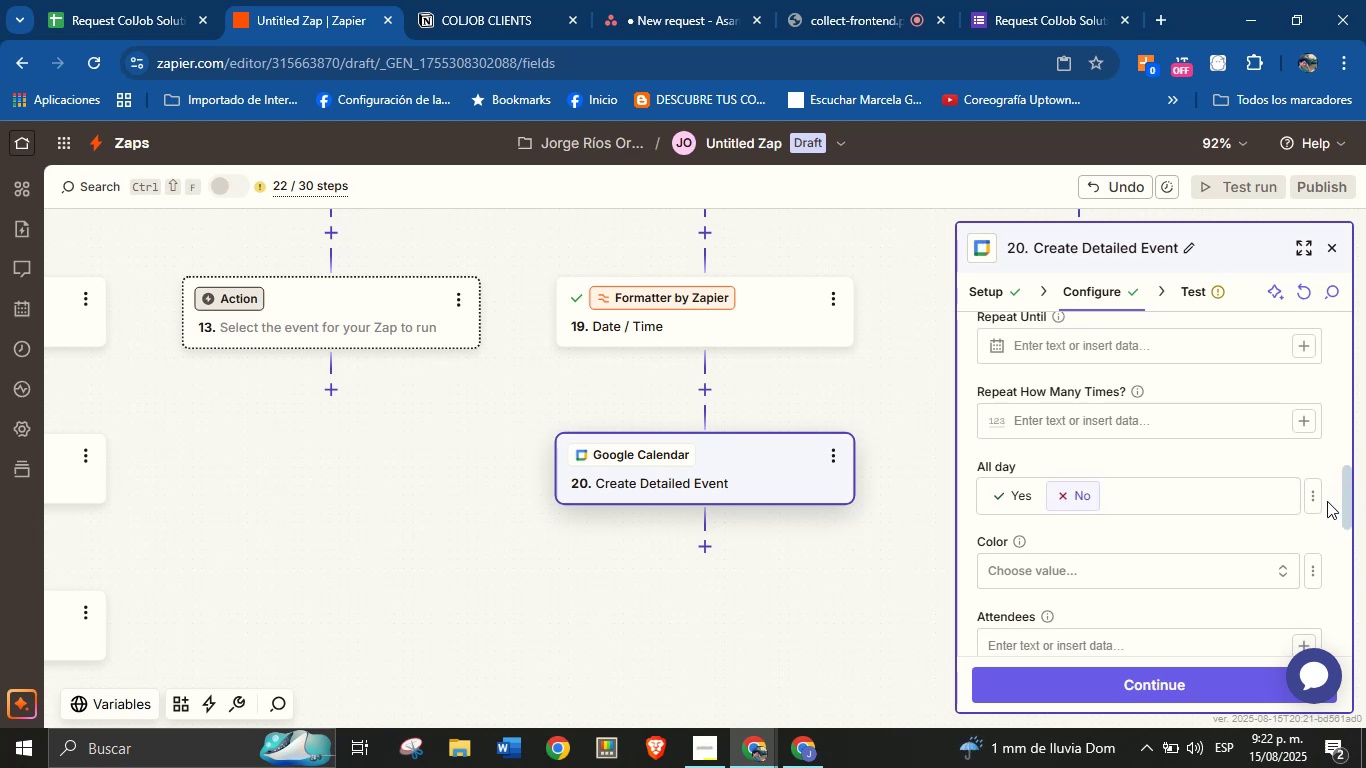 
scroll: coordinate [1327, 501], scroll_direction: down, amount: 2.0
 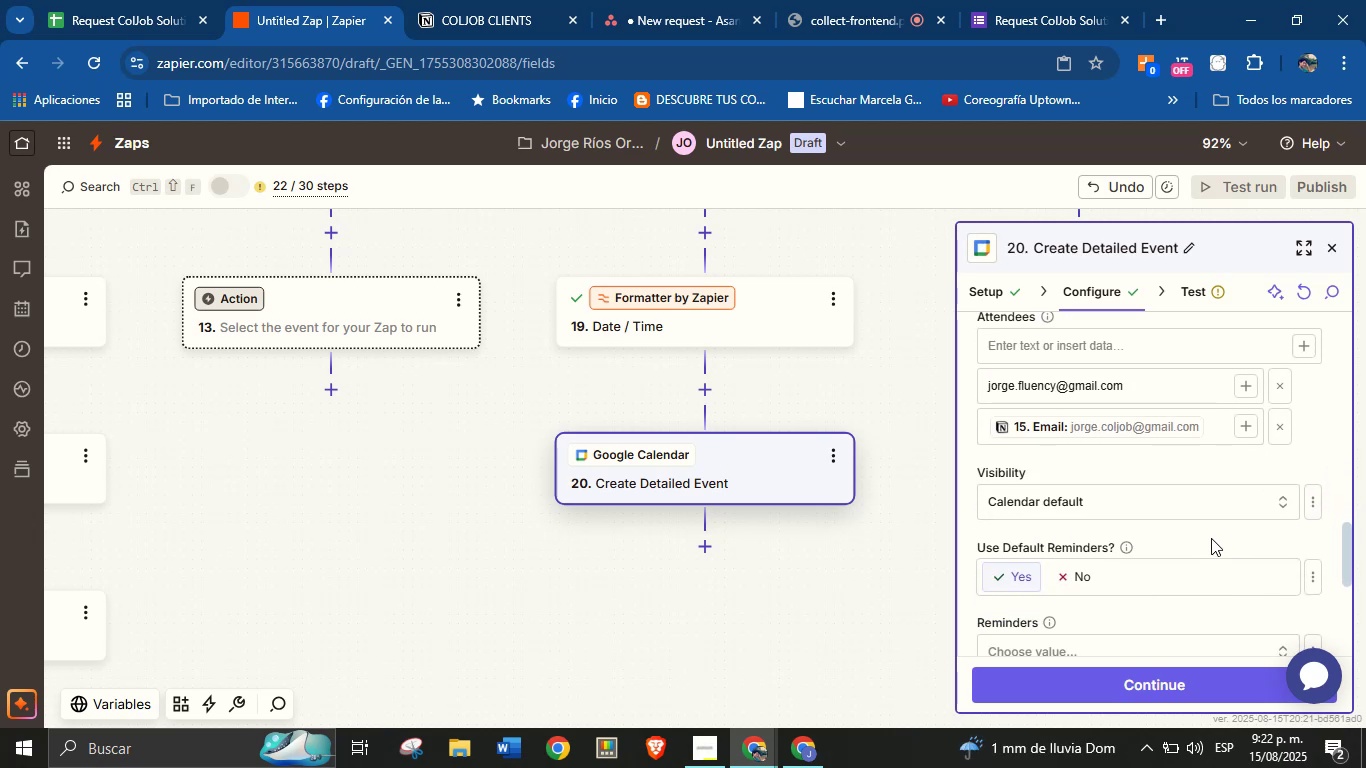 
left_click([1065, 574])
 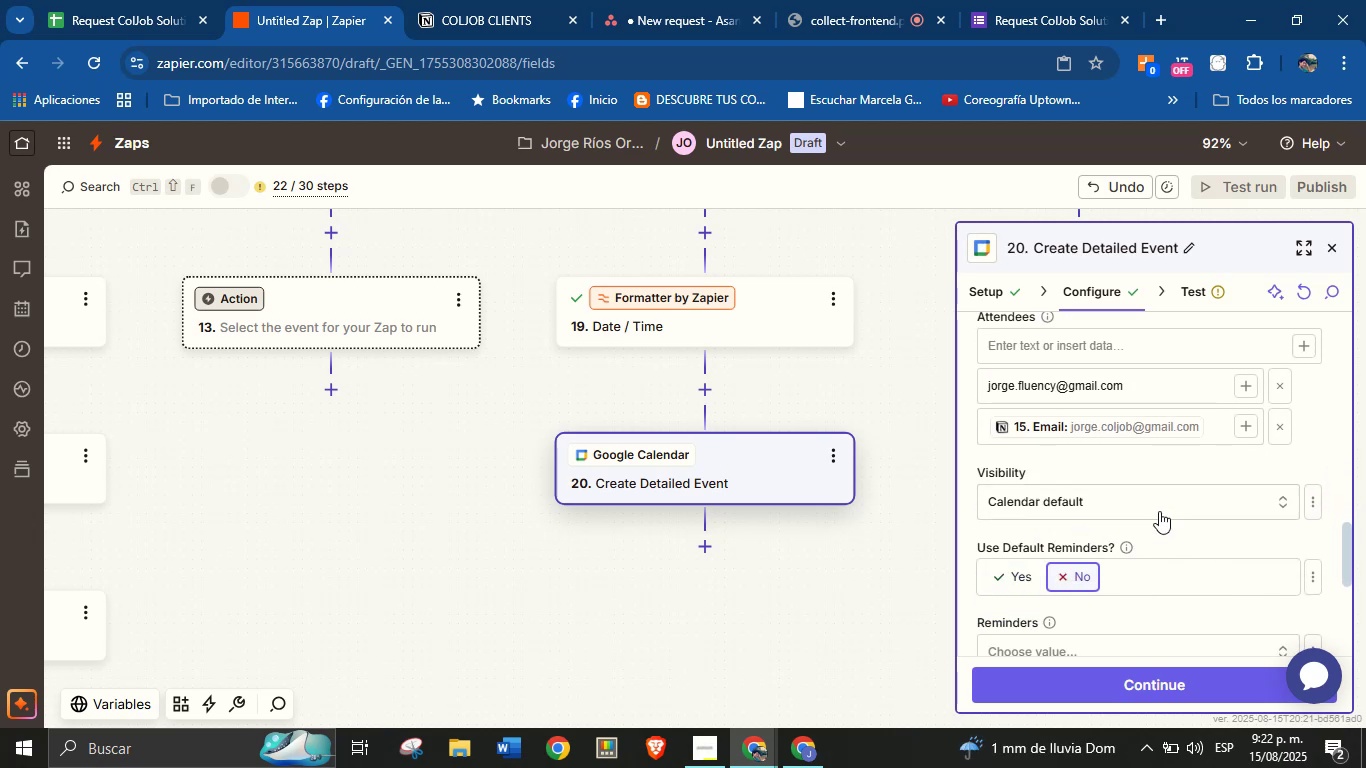 
scroll: coordinate [1176, 492], scroll_direction: down, amount: 2.0
 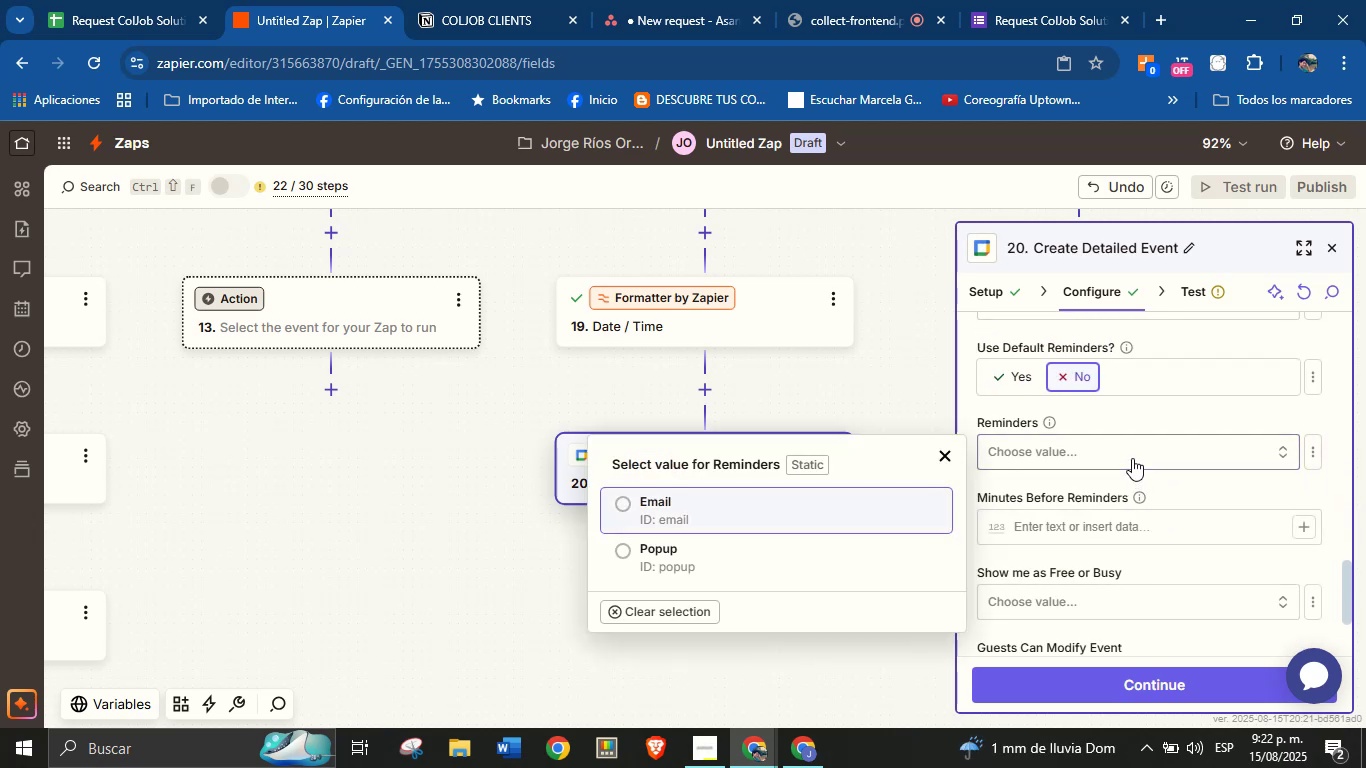 
left_click([843, 519])
 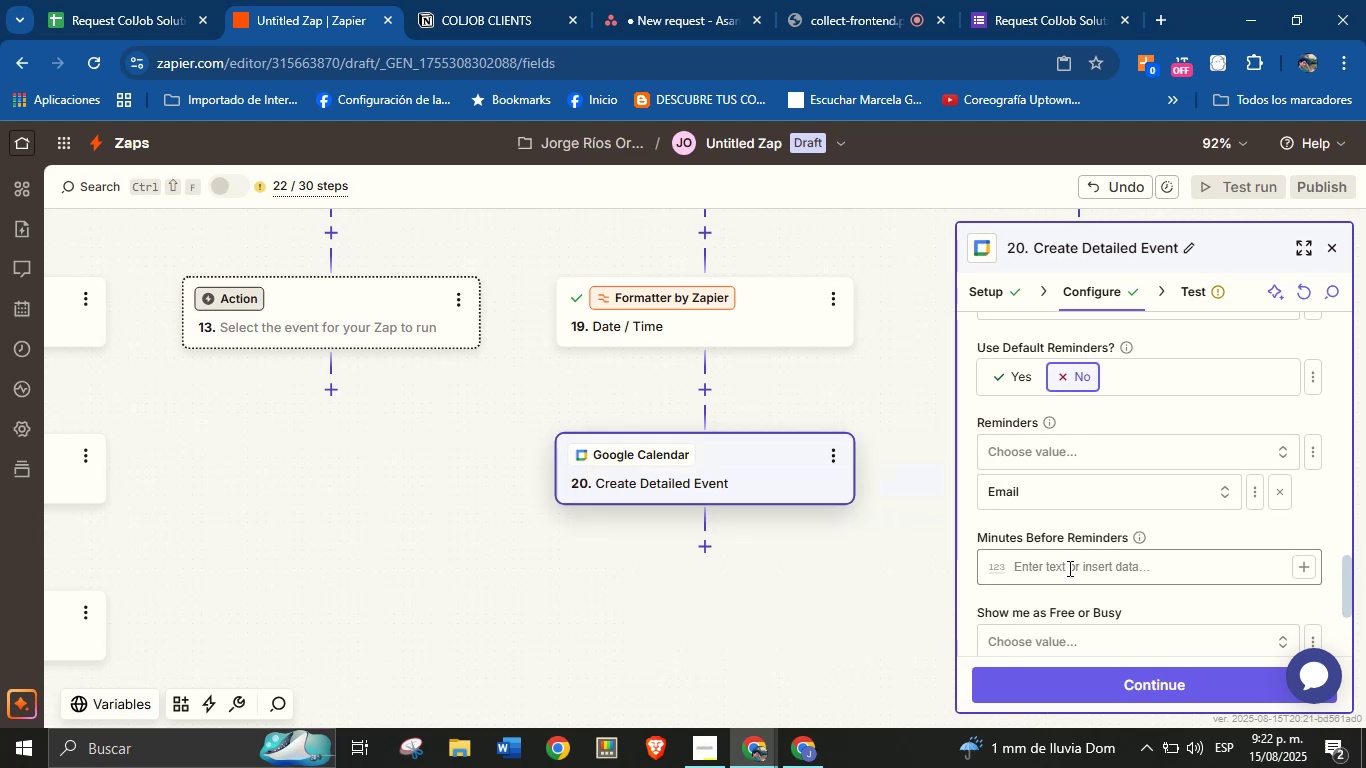 
left_click([1075, 566])
 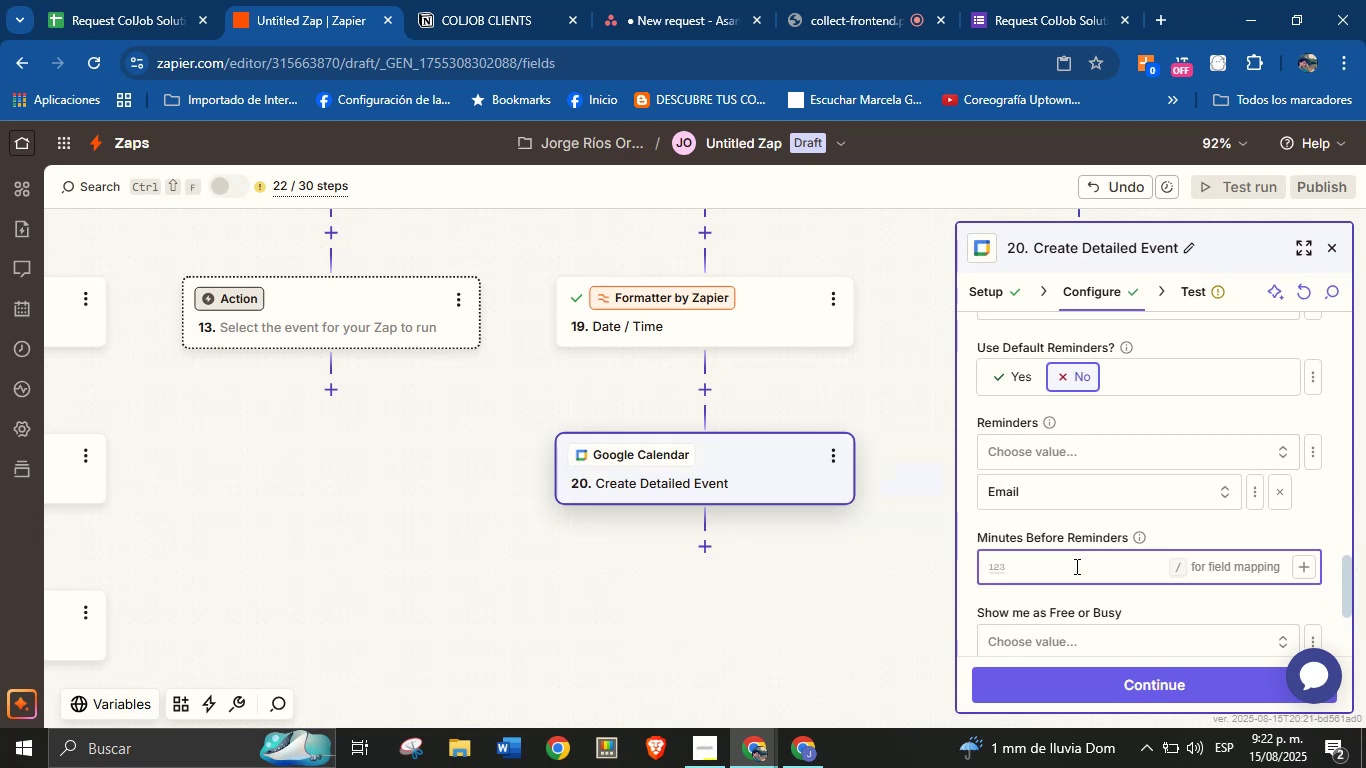 
type(60)
 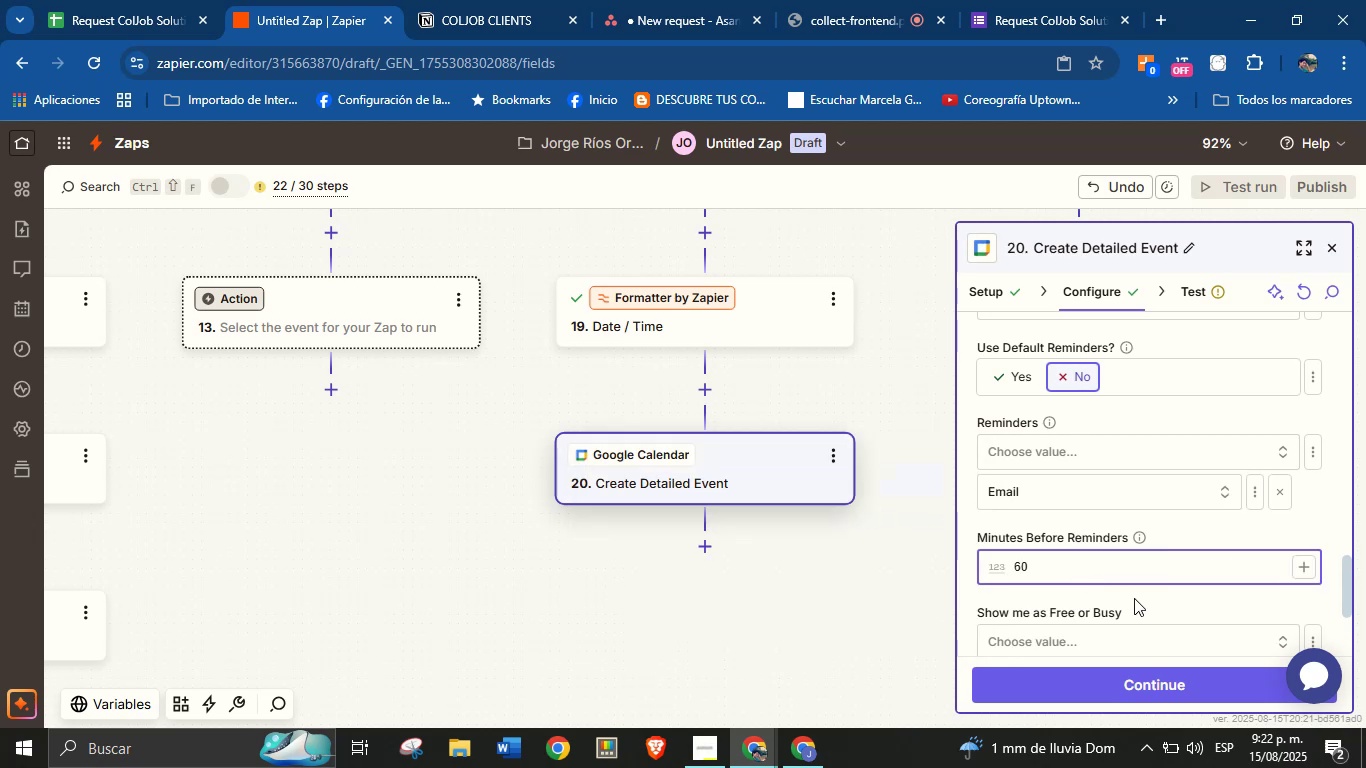 
left_click([1149, 598])
 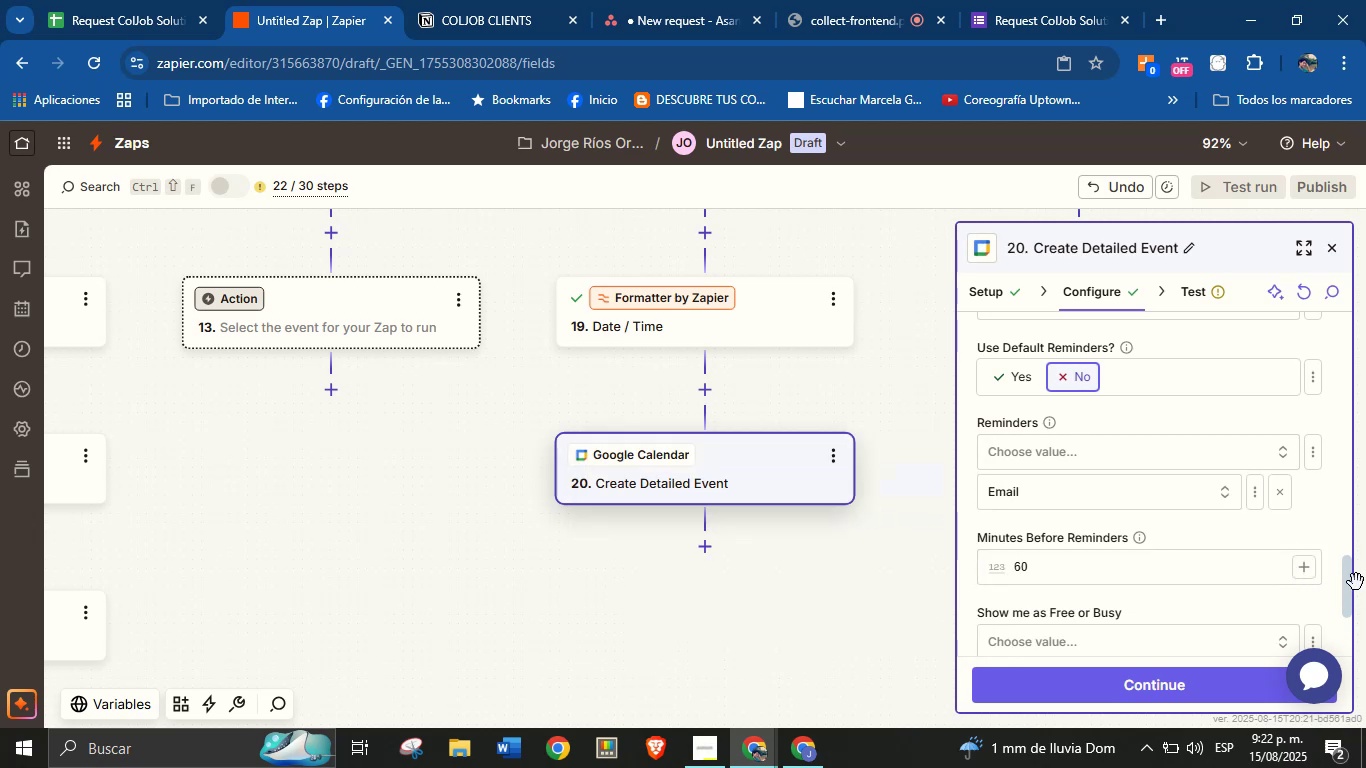 
left_click_drag(start_coordinate=[1345, 582], to_coordinate=[1331, 638])
 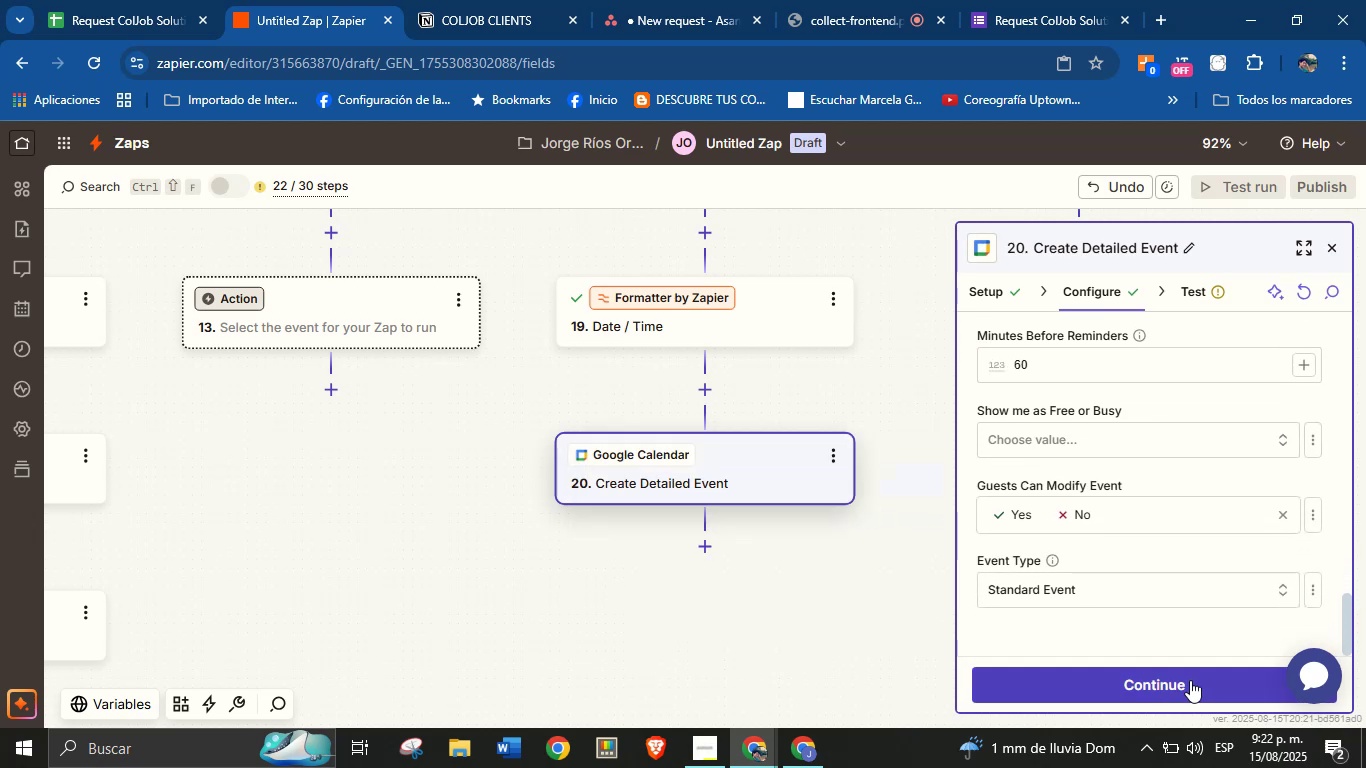 
left_click([1188, 681])
 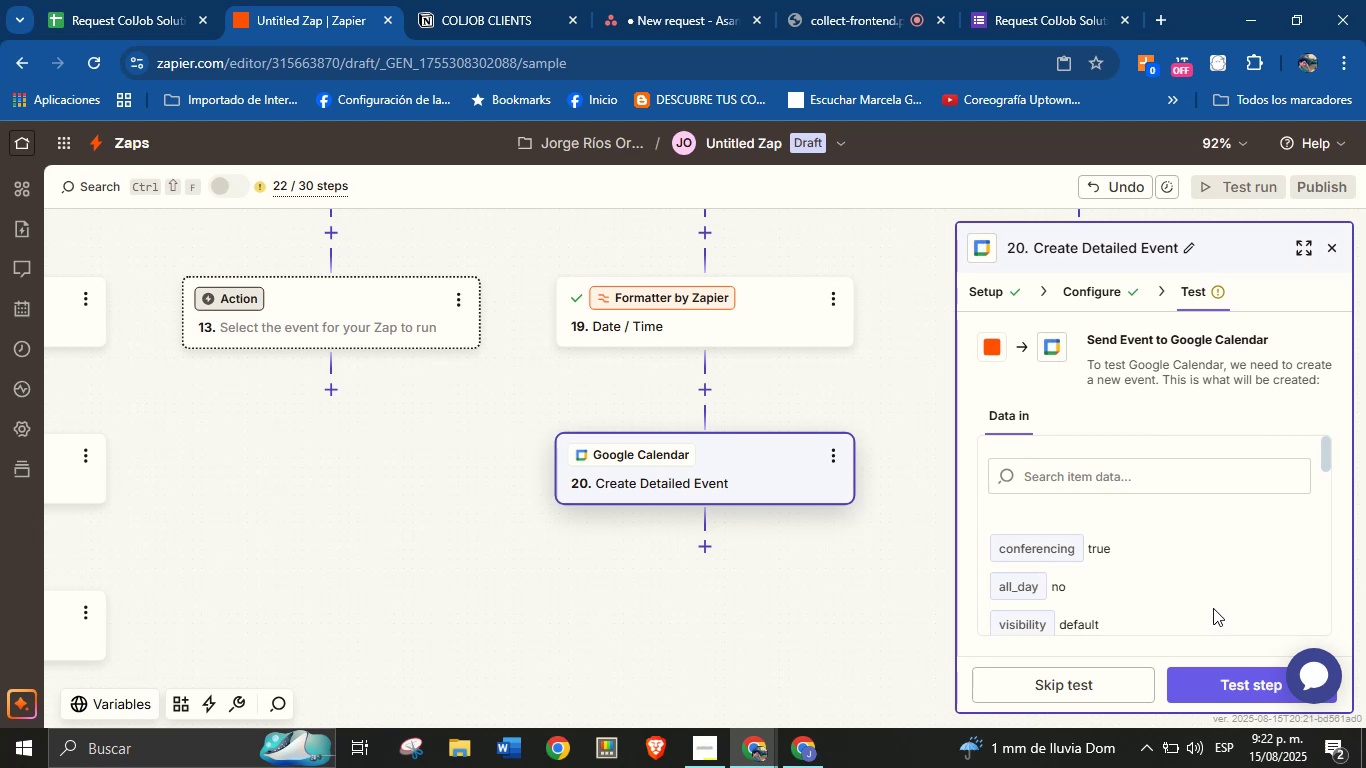 
wait(5.4)
 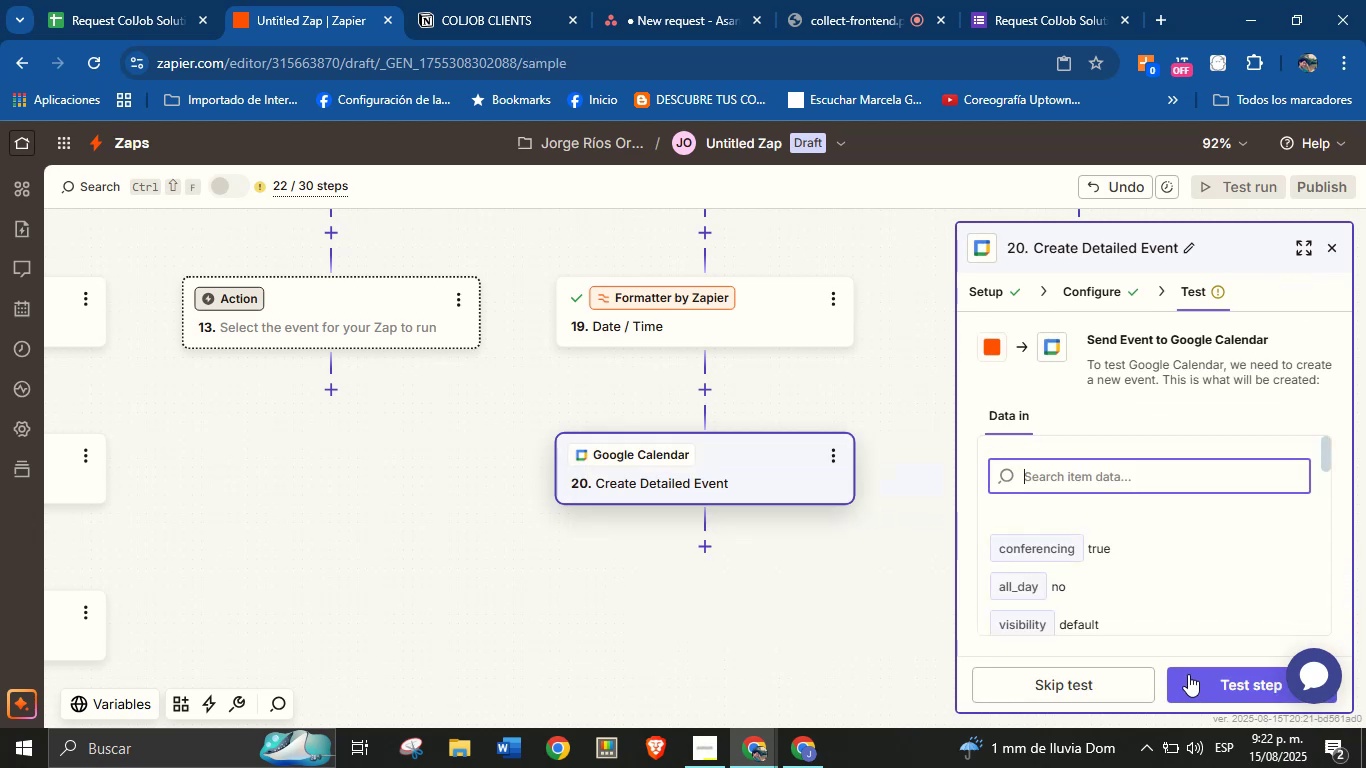 
scroll: coordinate [1210, 525], scroll_direction: down, amount: 1.0
 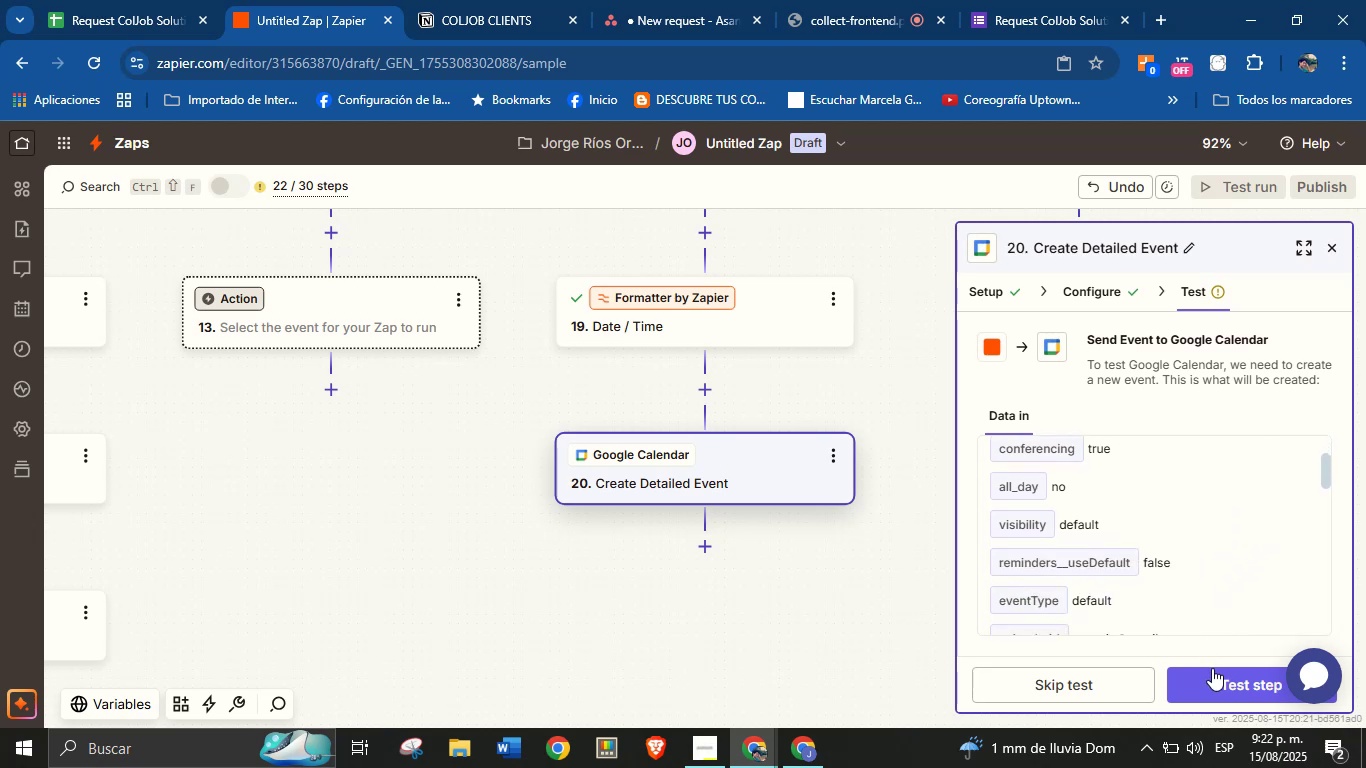 
left_click([1214, 673])
 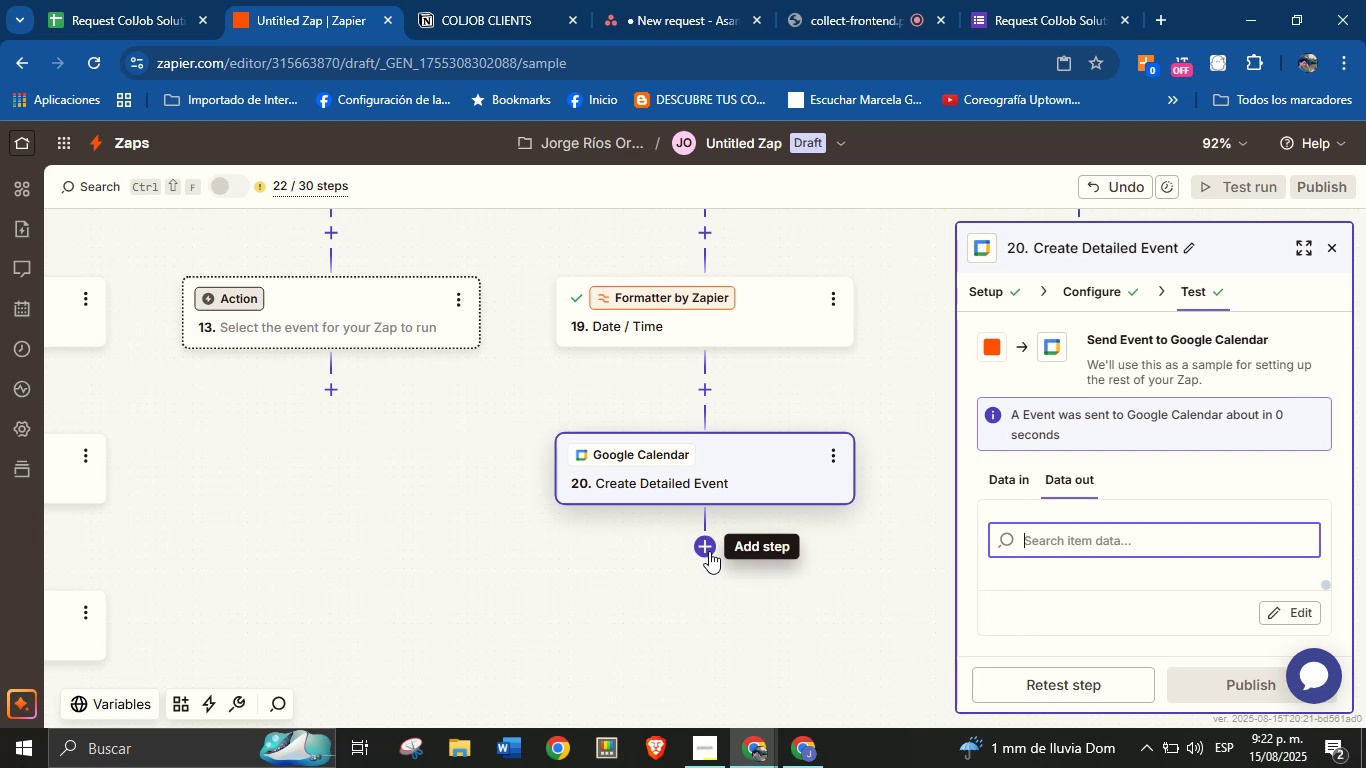 
wait(10.86)
 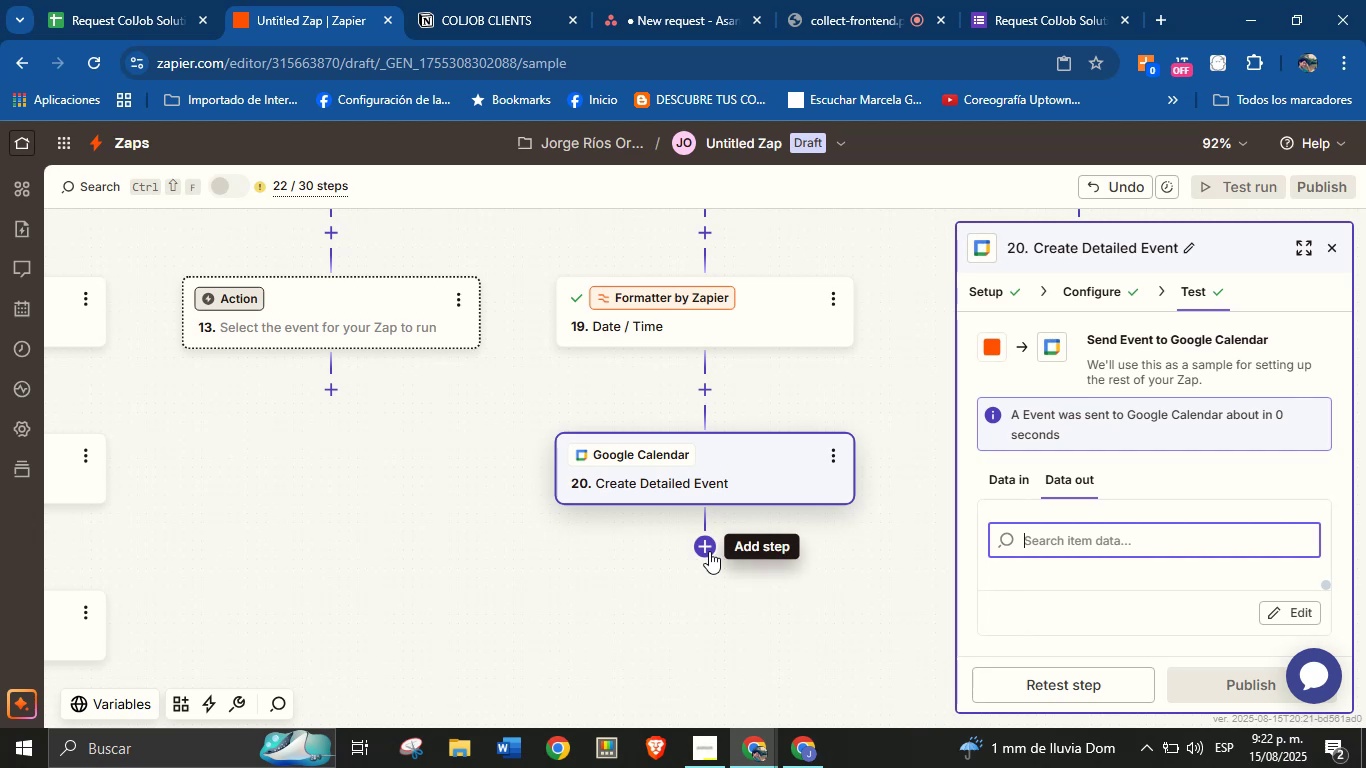 
left_click([709, 541])
 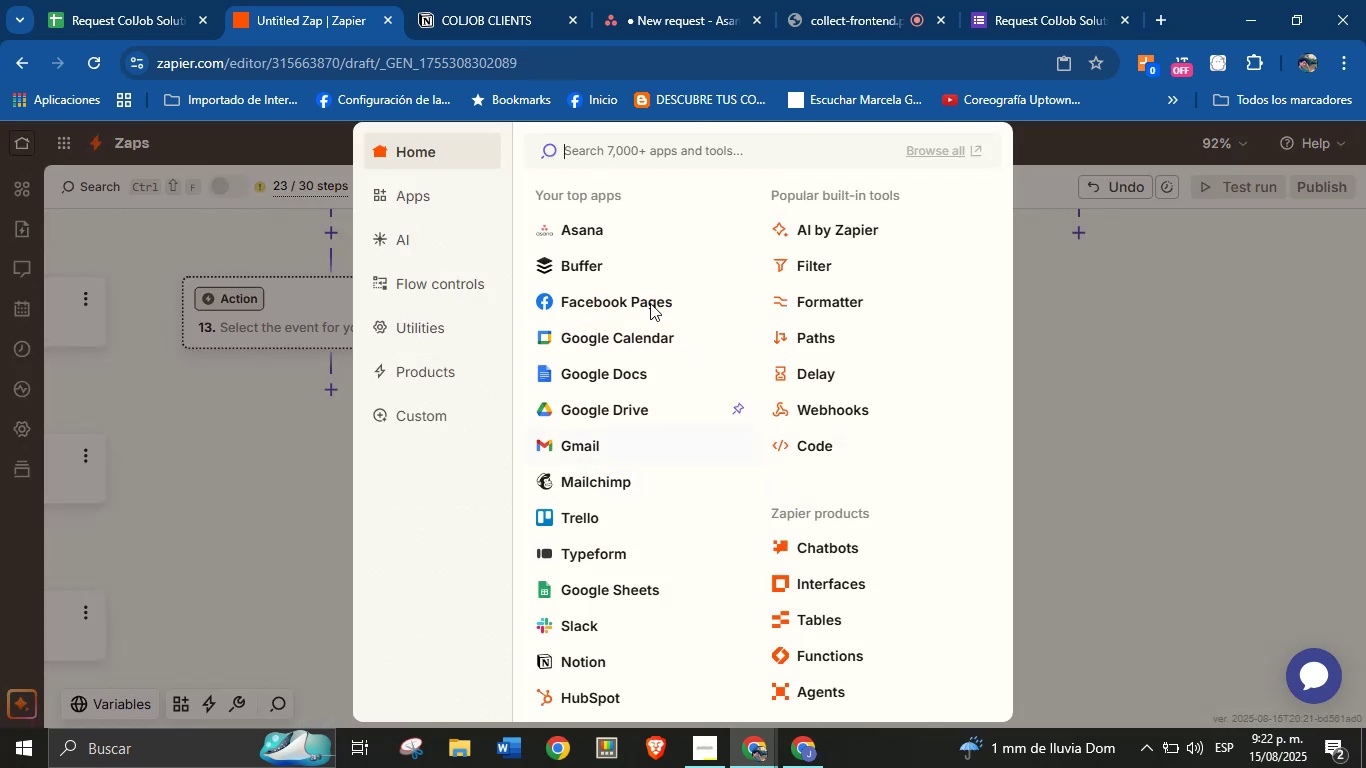 
left_click([620, 236])
 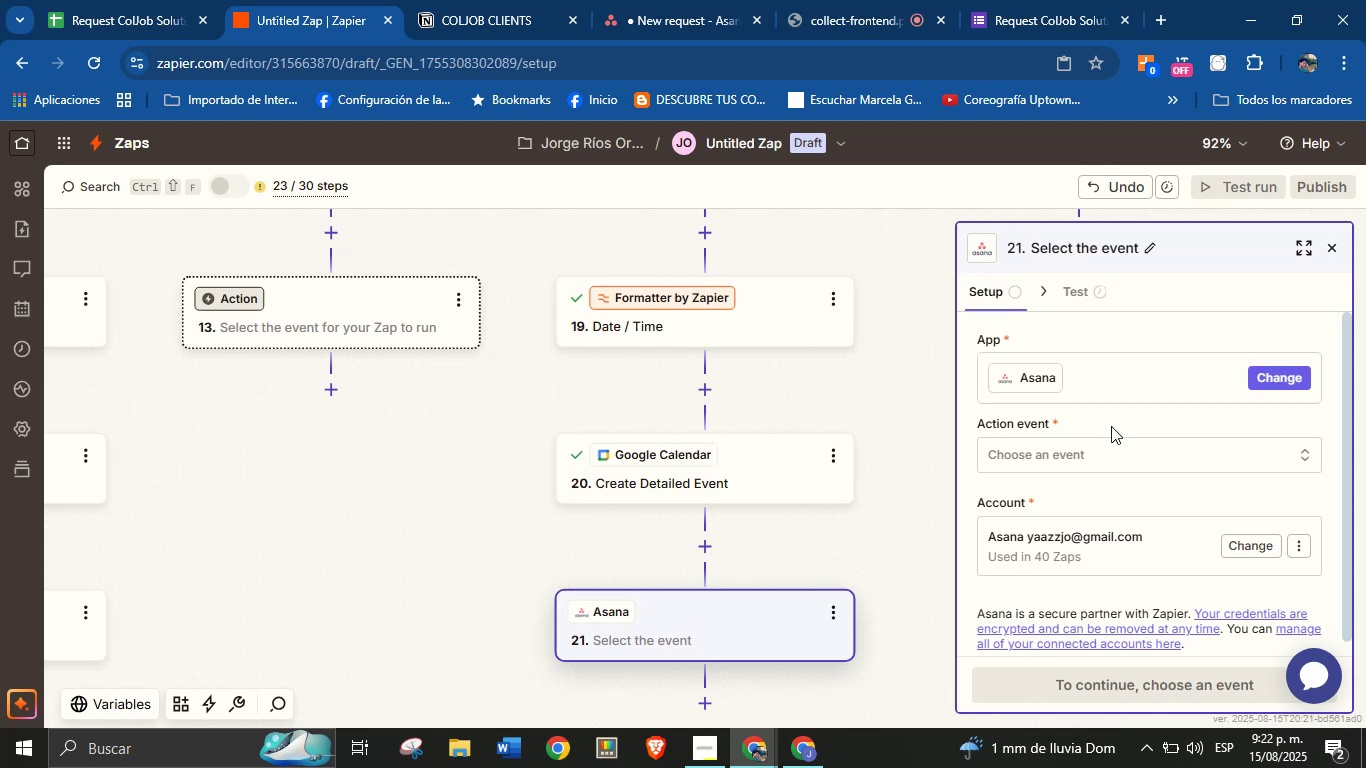 
left_click([1107, 450])
 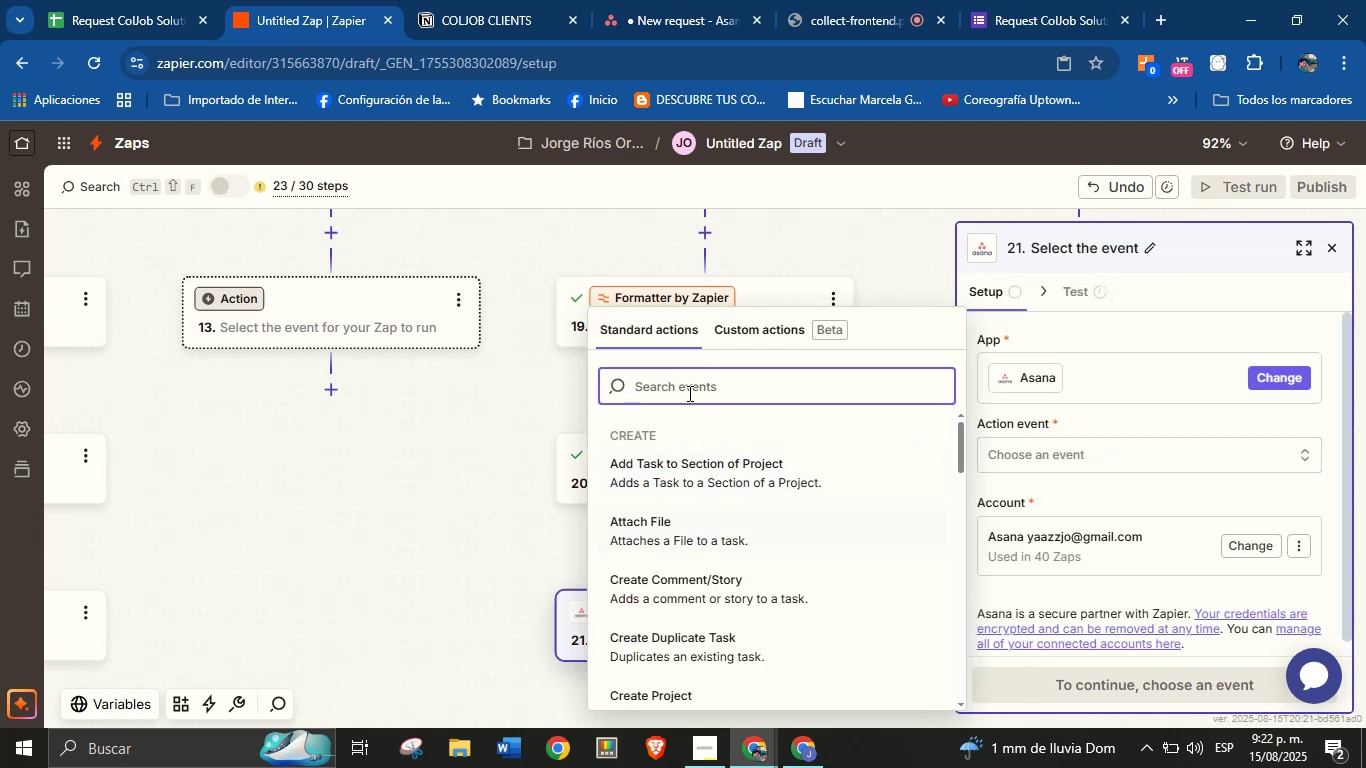 
type(task)
 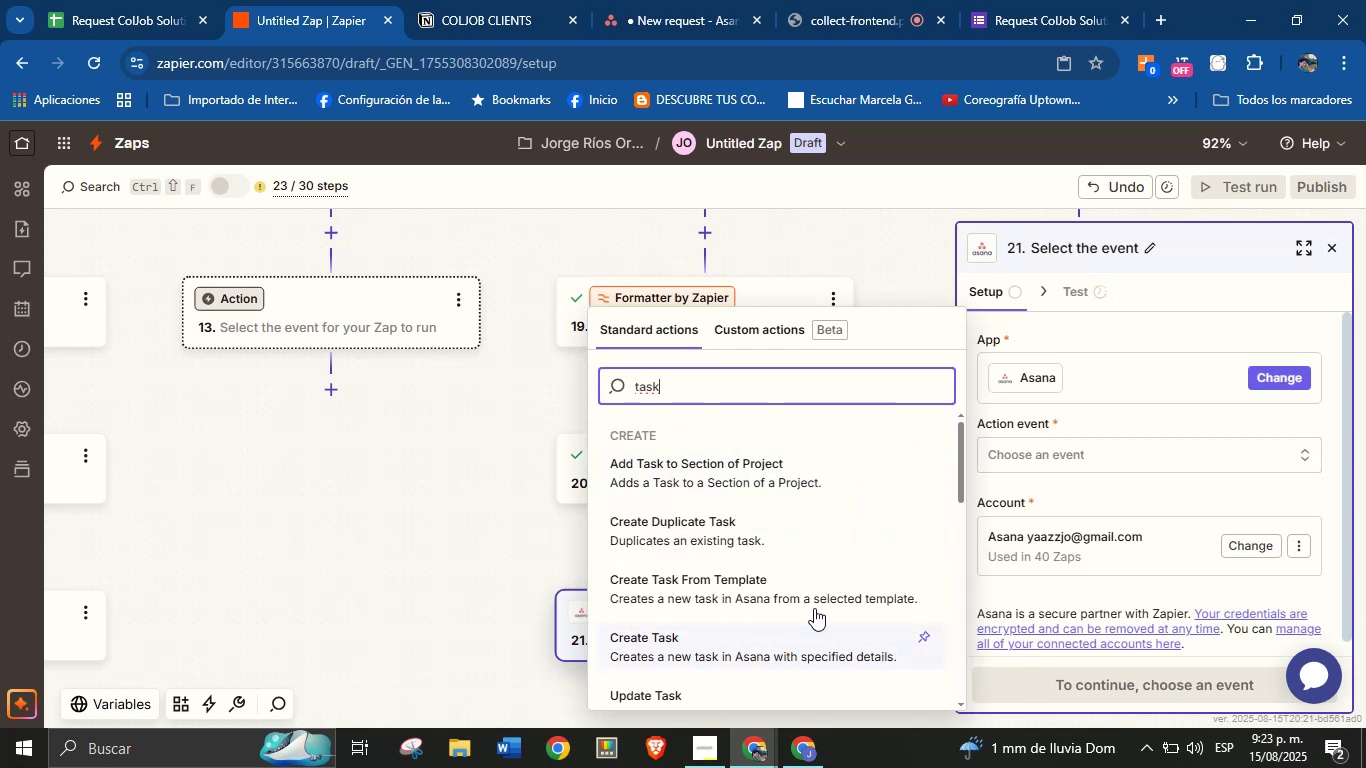 
left_click([1089, 474])
 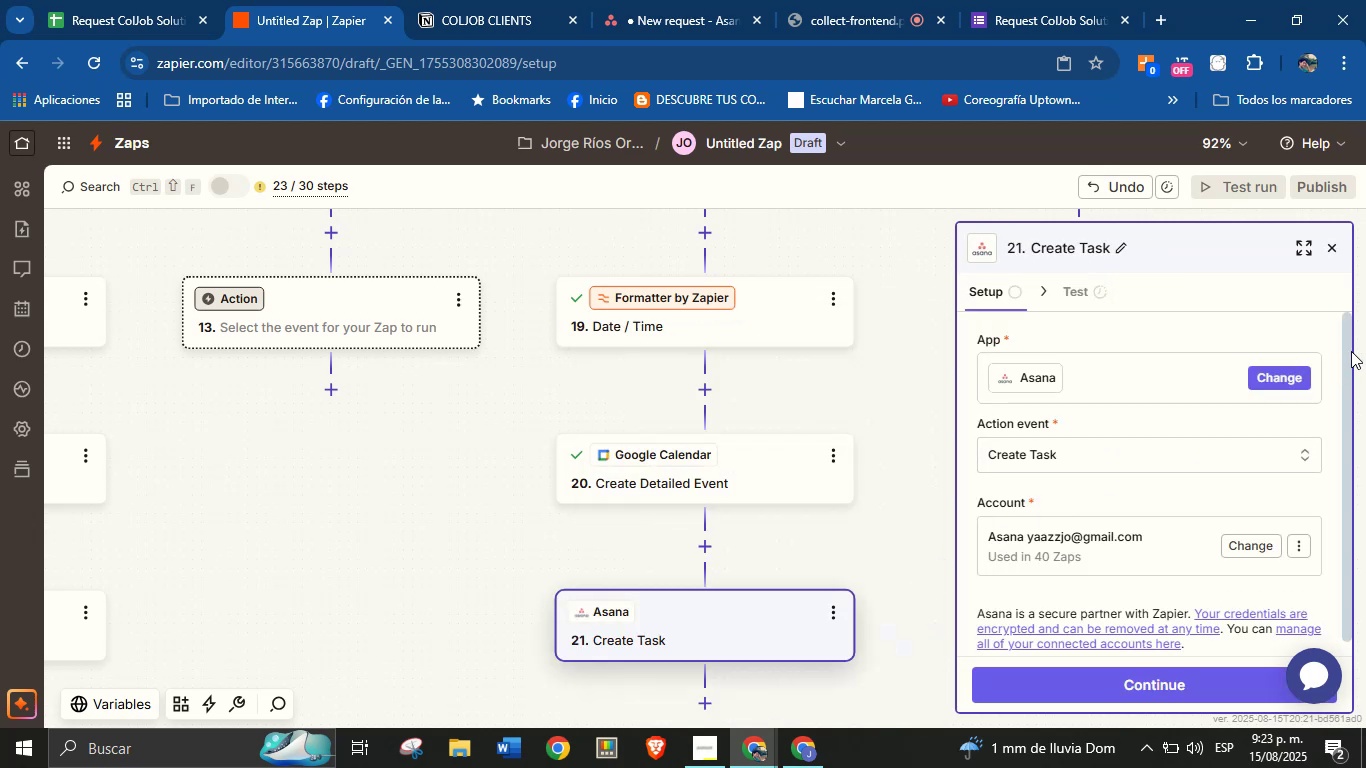 
left_click_drag(start_coordinate=[1347, 354], to_coordinate=[1348, 444])
 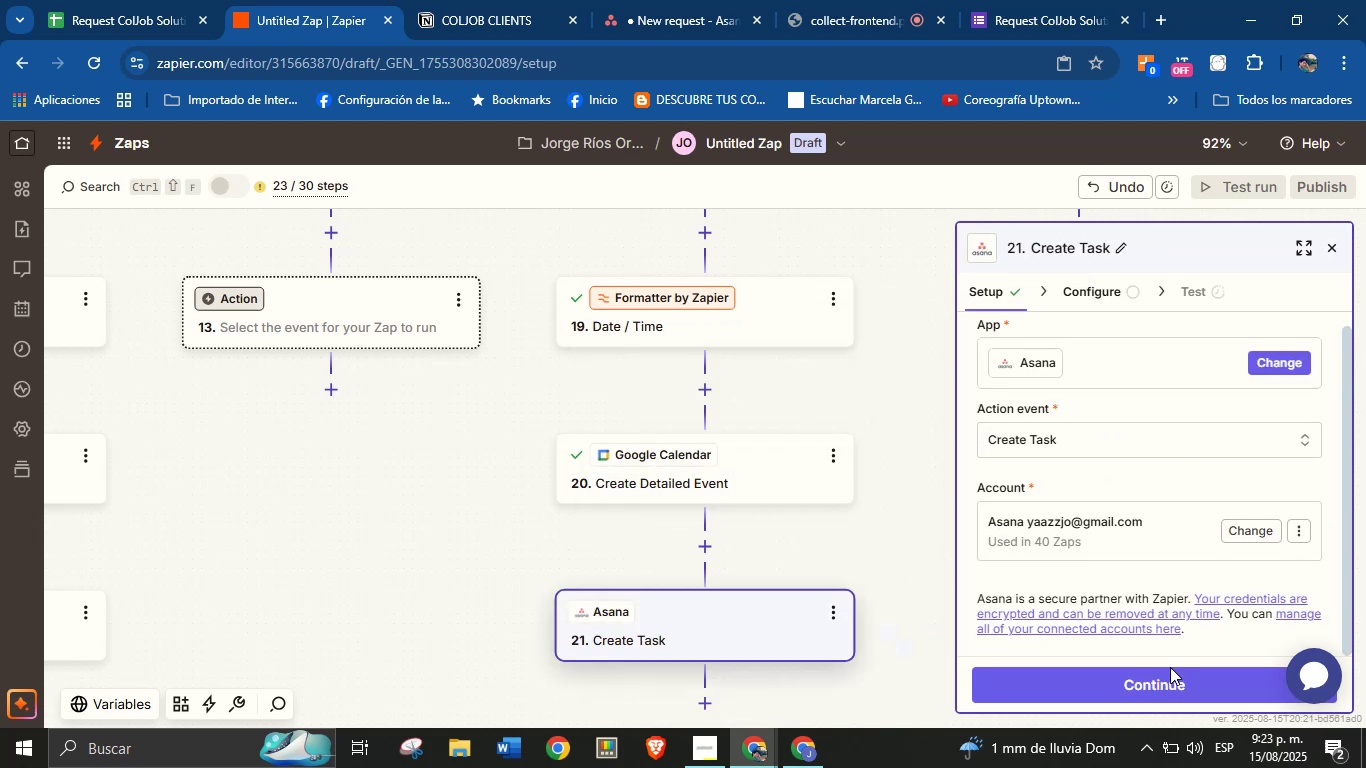 
left_click([1165, 671])
 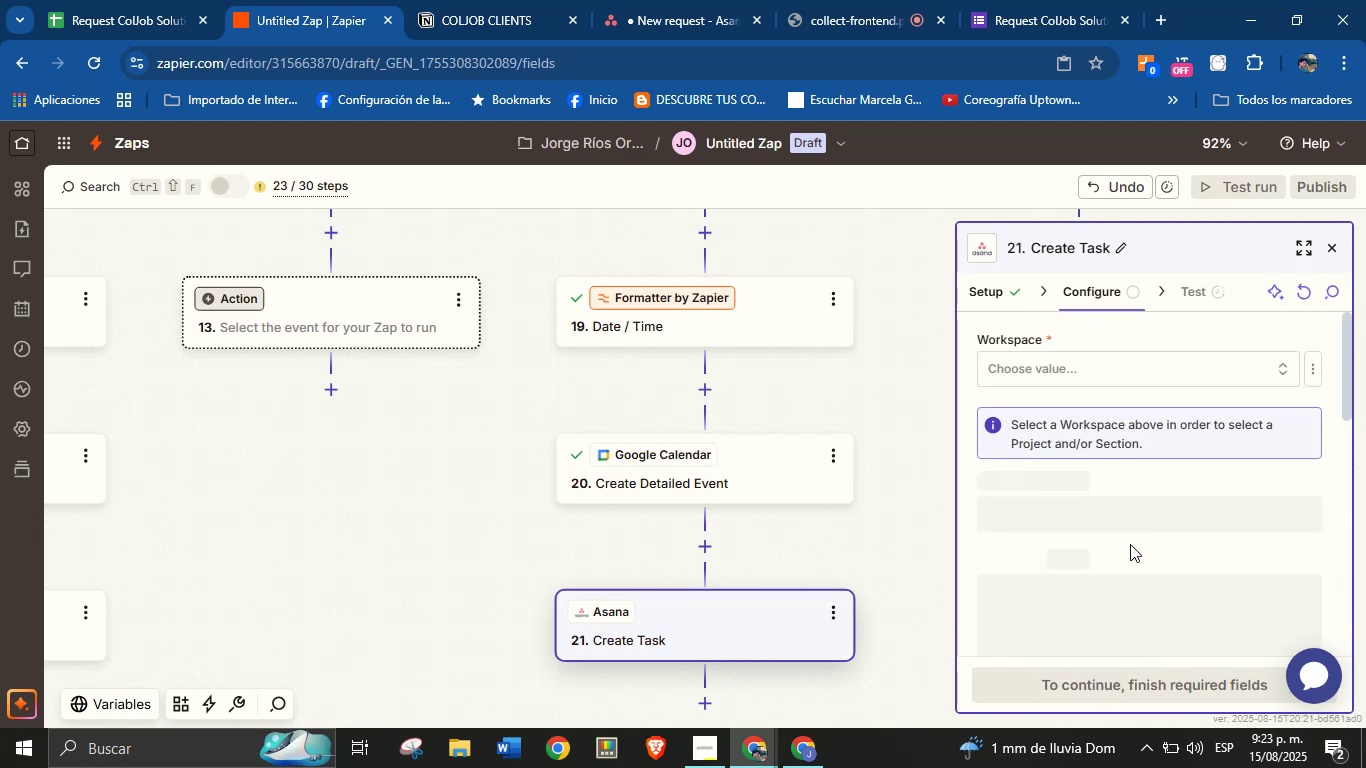 
left_click([1094, 378])
 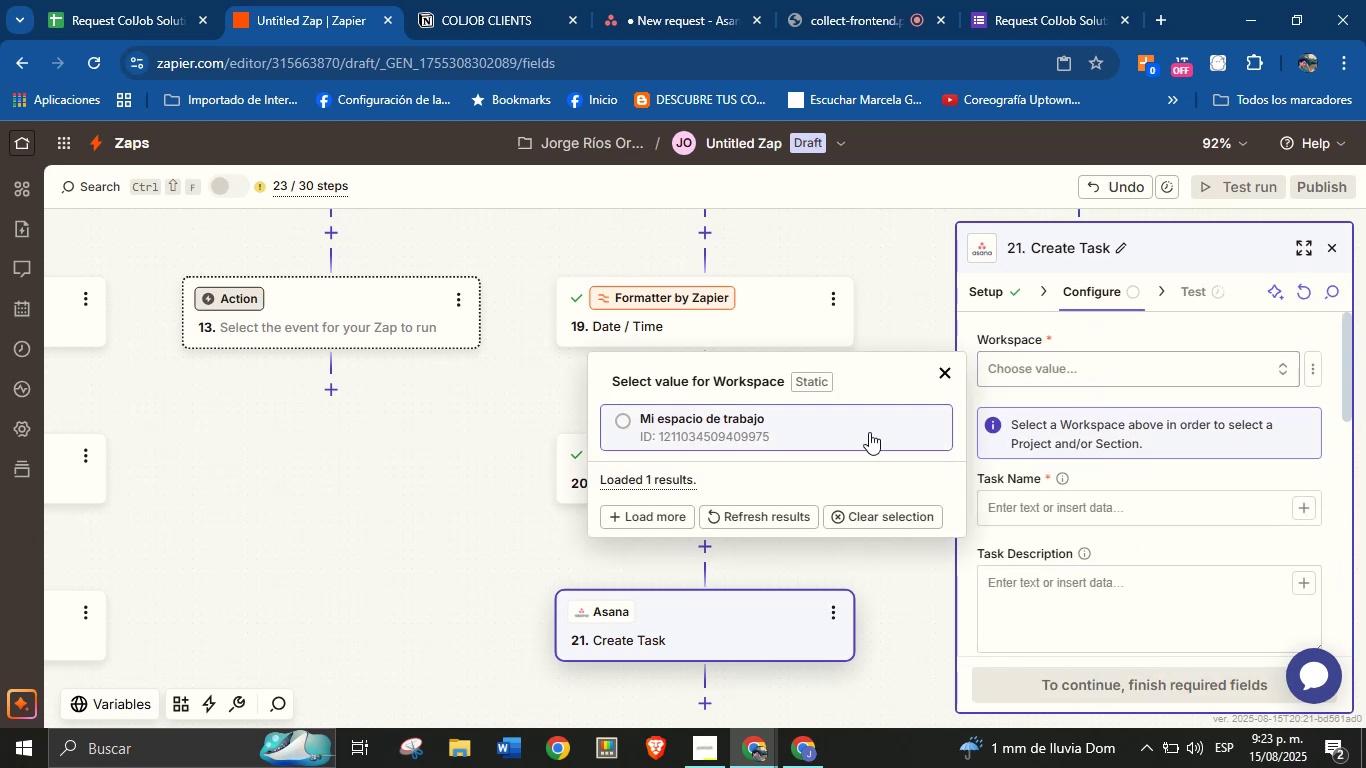 
left_click([812, 434])
 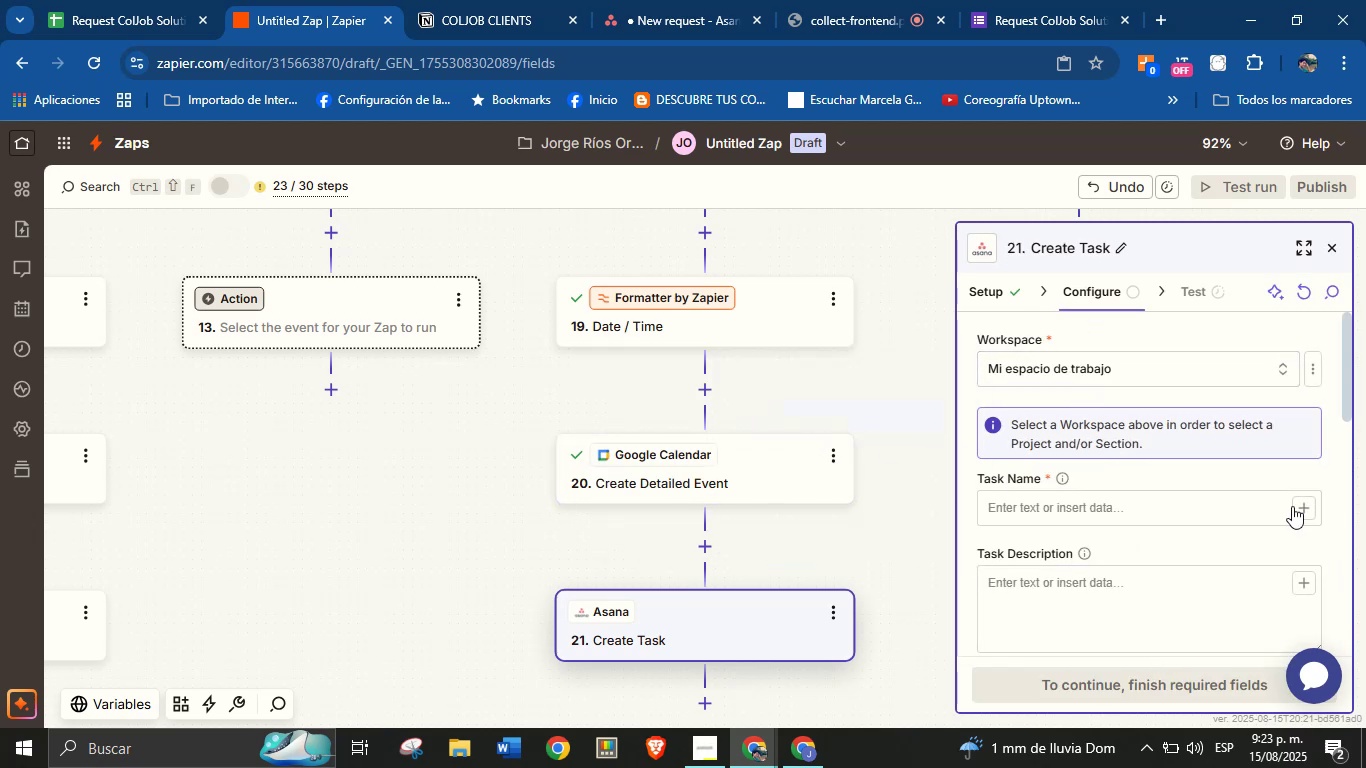 
left_click([1181, 507])
 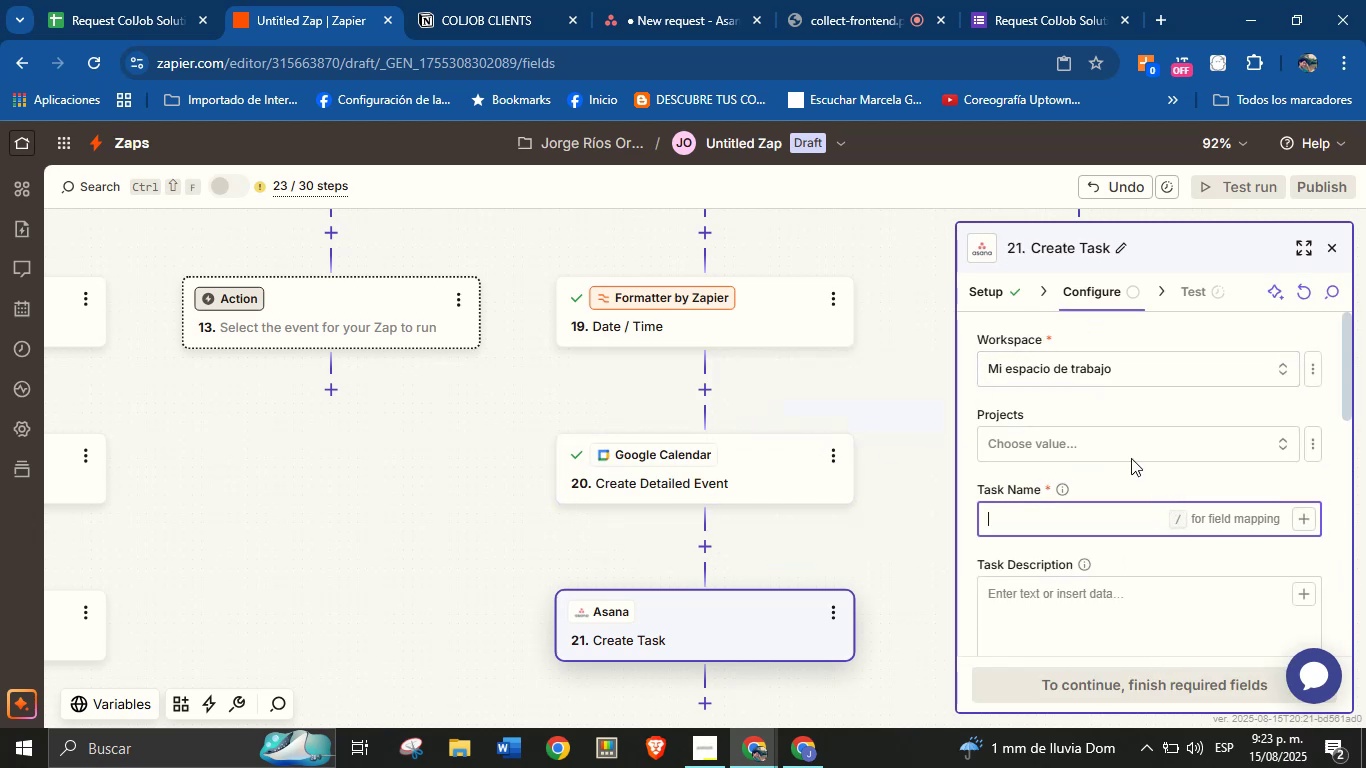 
left_click([1110, 435])
 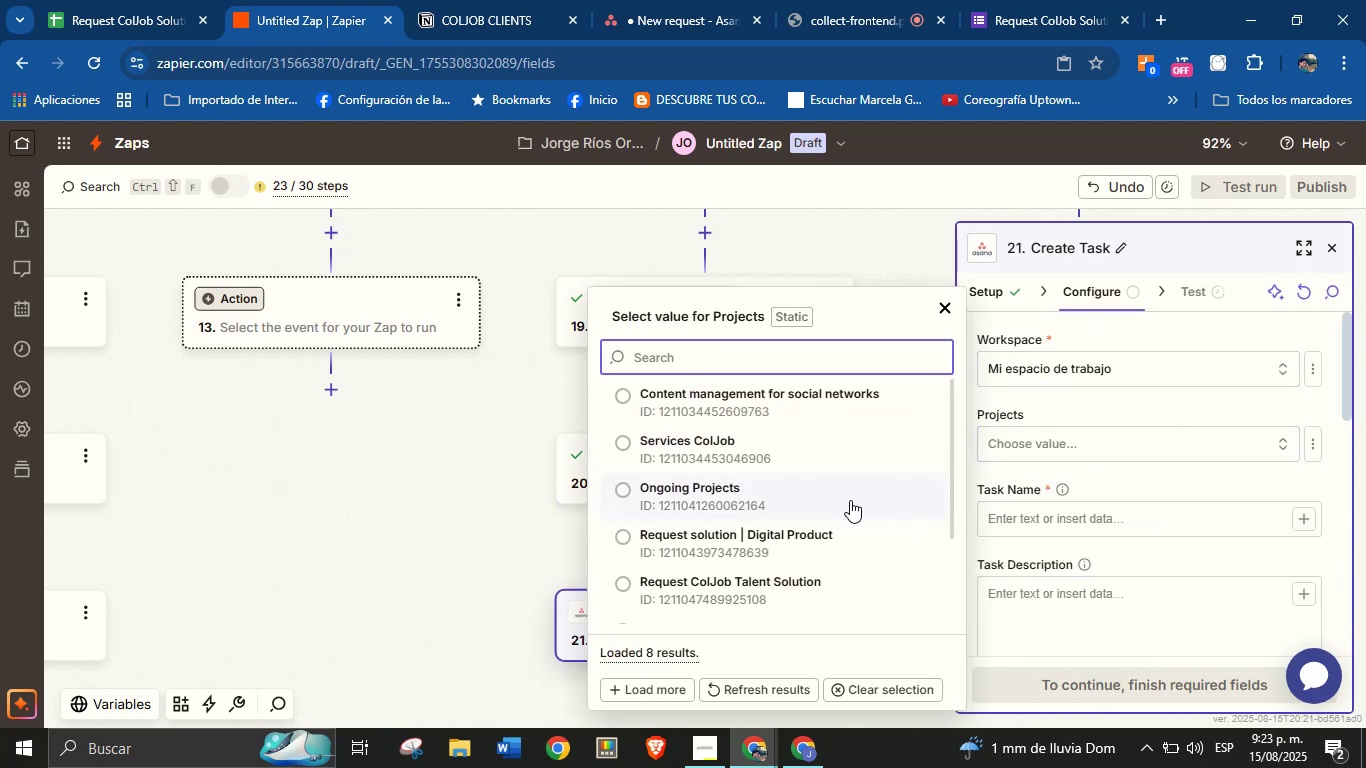 
scroll: coordinate [822, 516], scroll_direction: down, amount: 2.0
 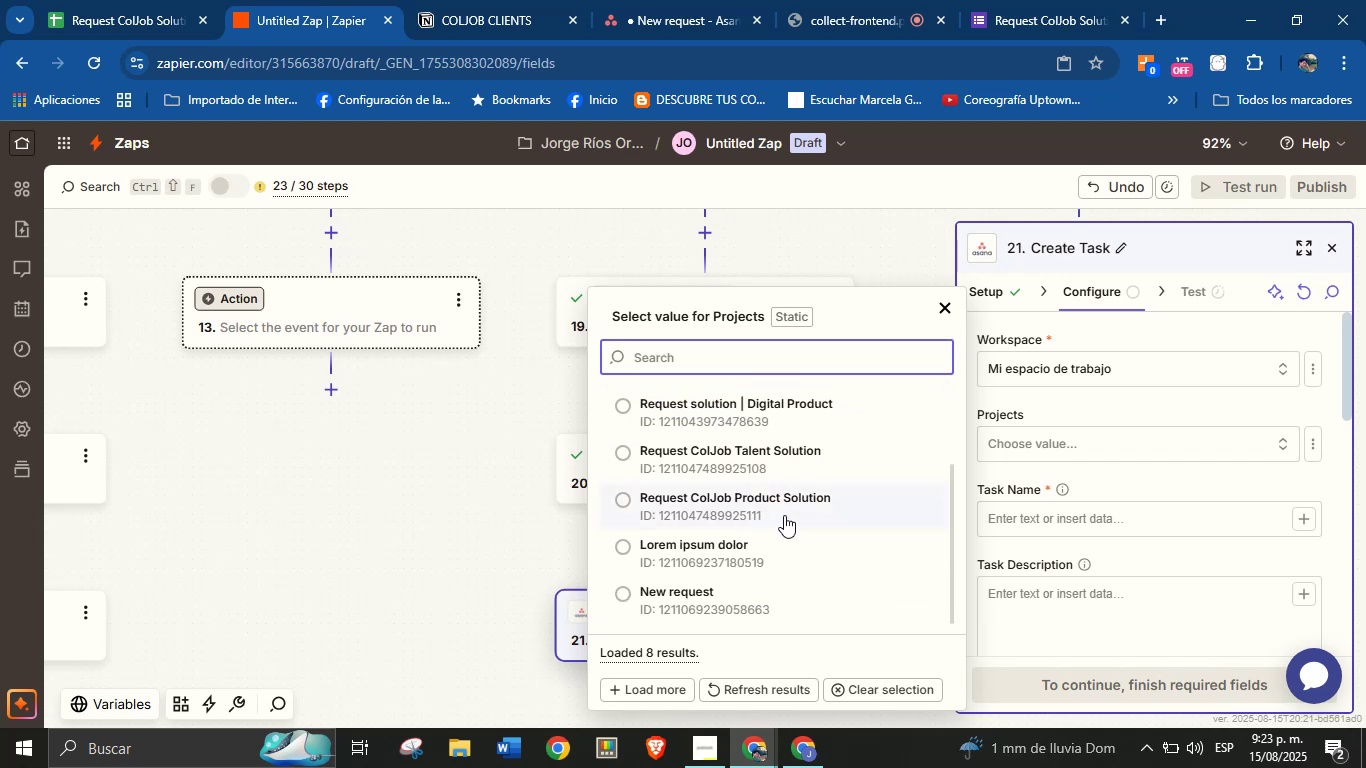 
left_click([785, 507])
 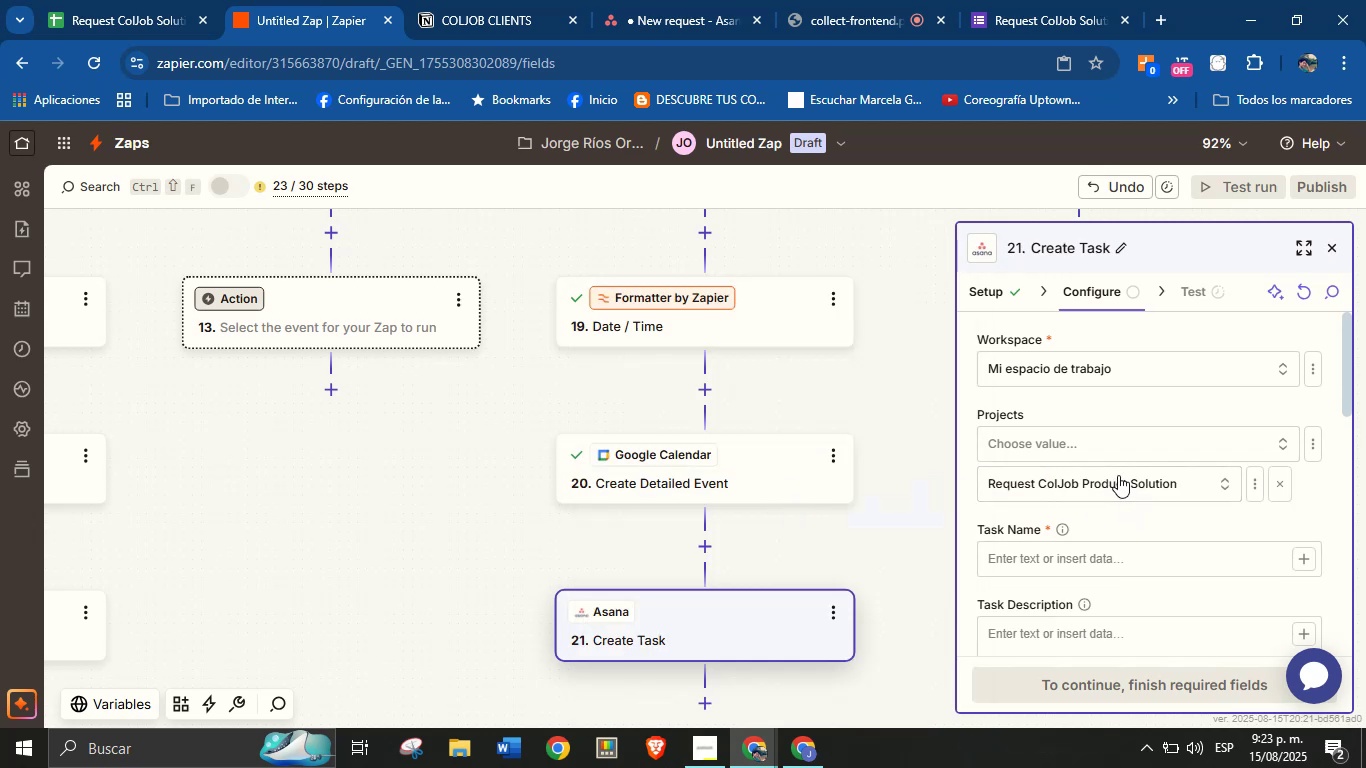 
left_click([1114, 519])
 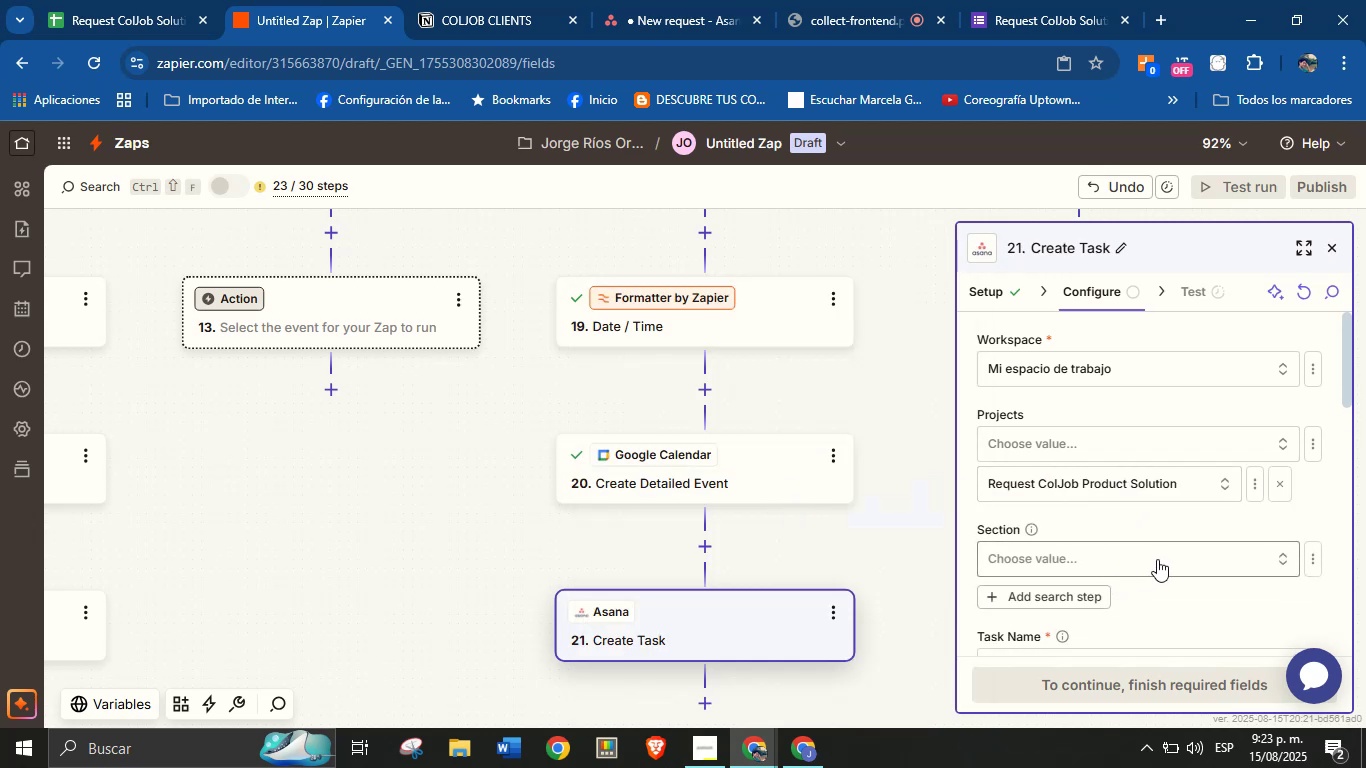 
left_click([1157, 559])
 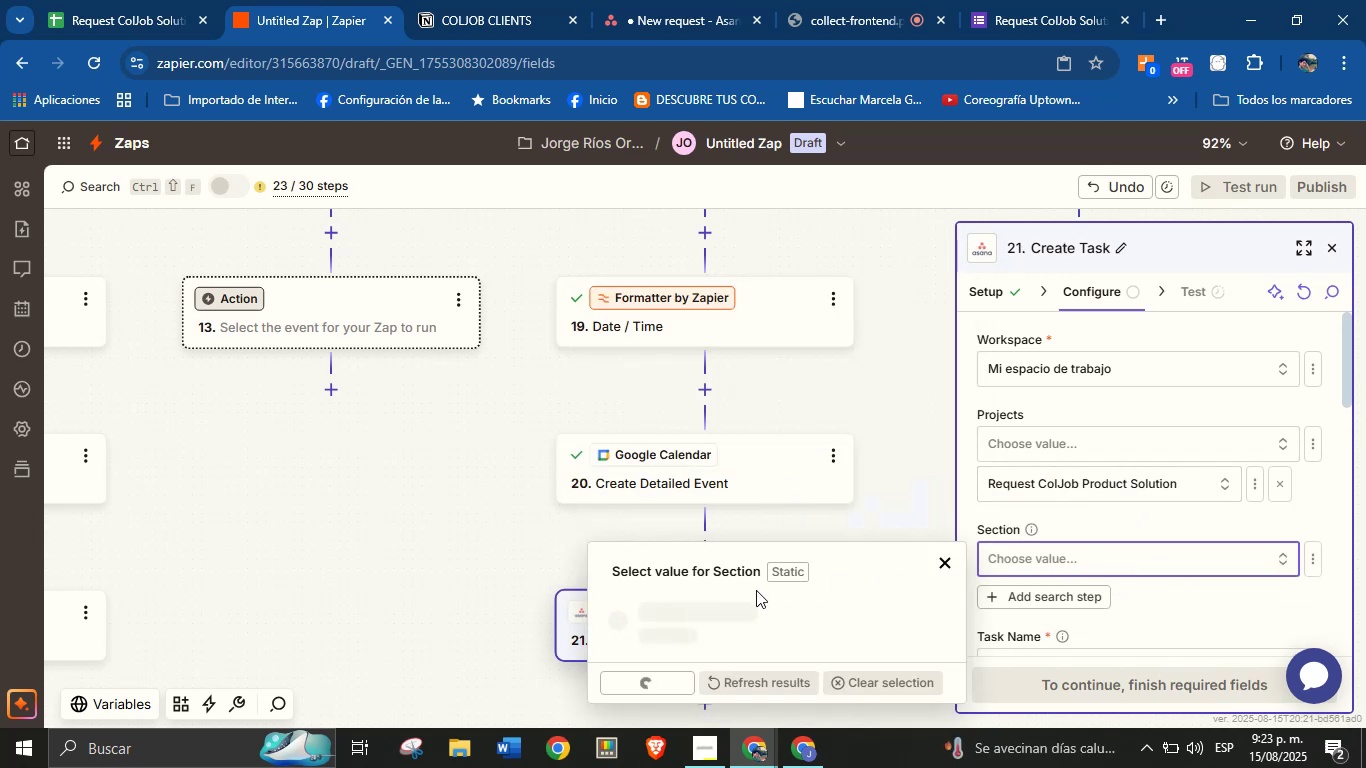 
mouse_move([728, 582])
 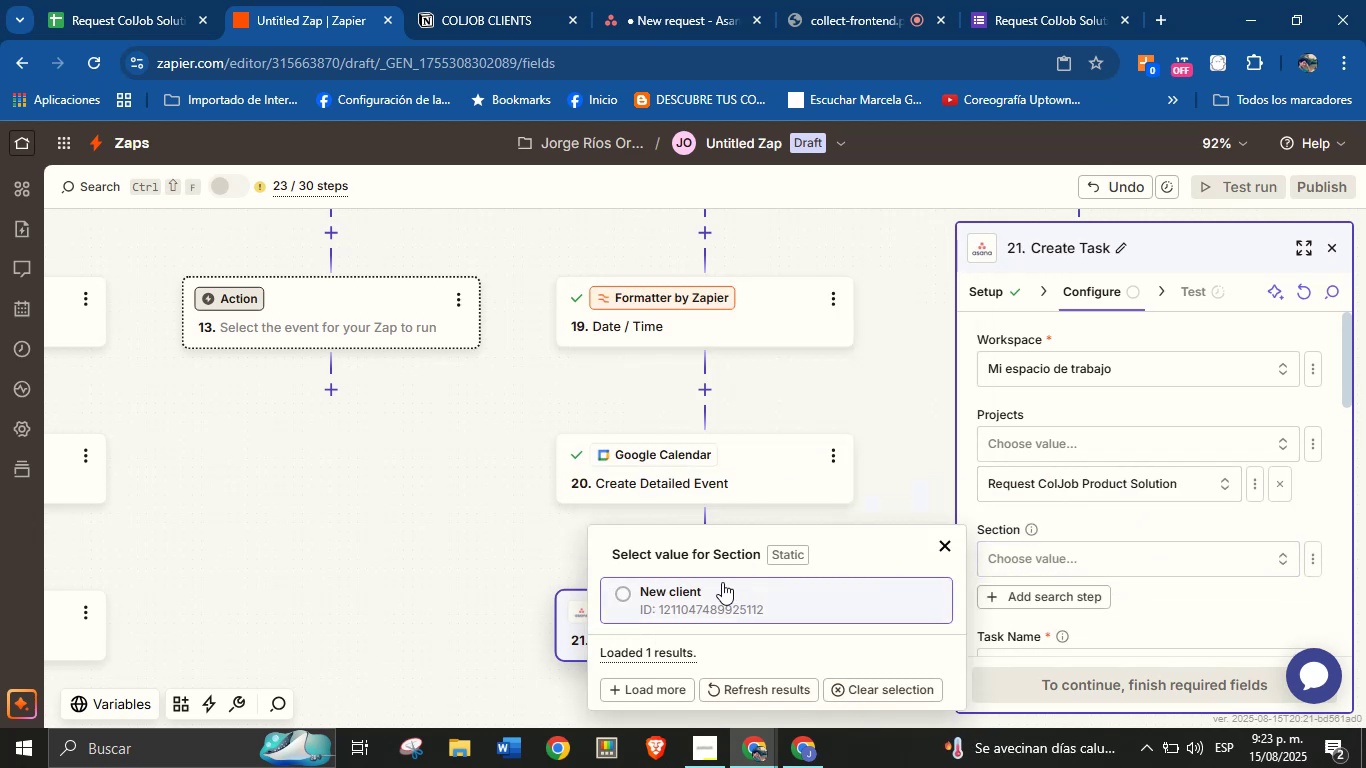 
left_click([722, 582])
 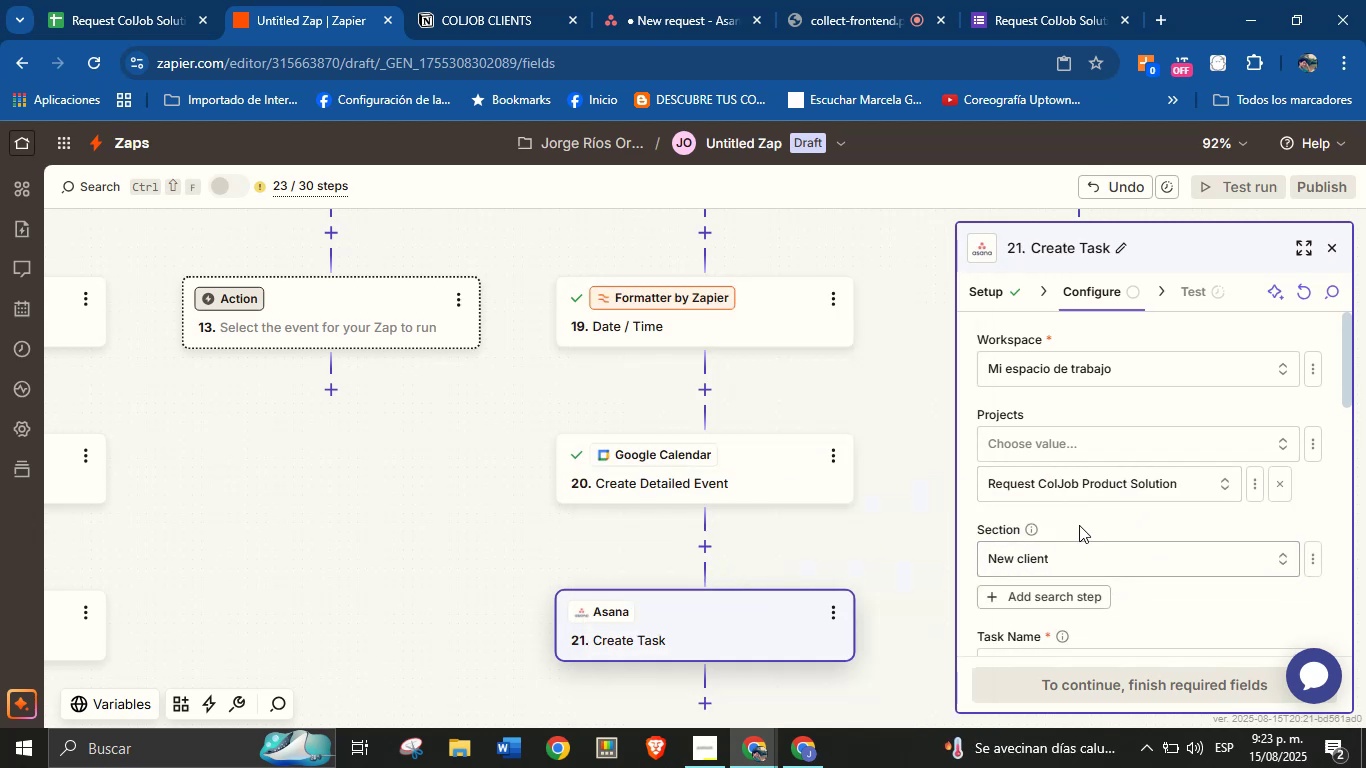 
left_click([1095, 519])
 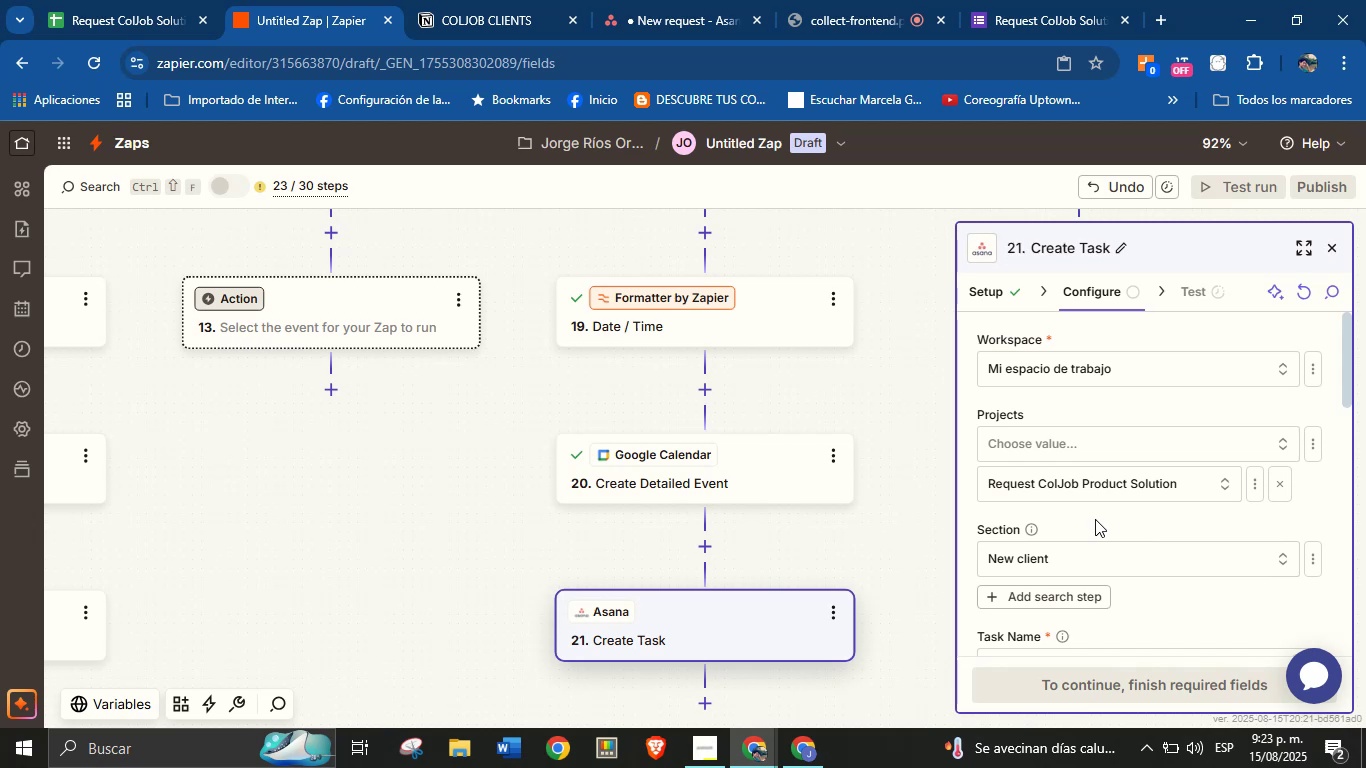 
scroll: coordinate [1159, 518], scroll_direction: down, amount: 2.0
 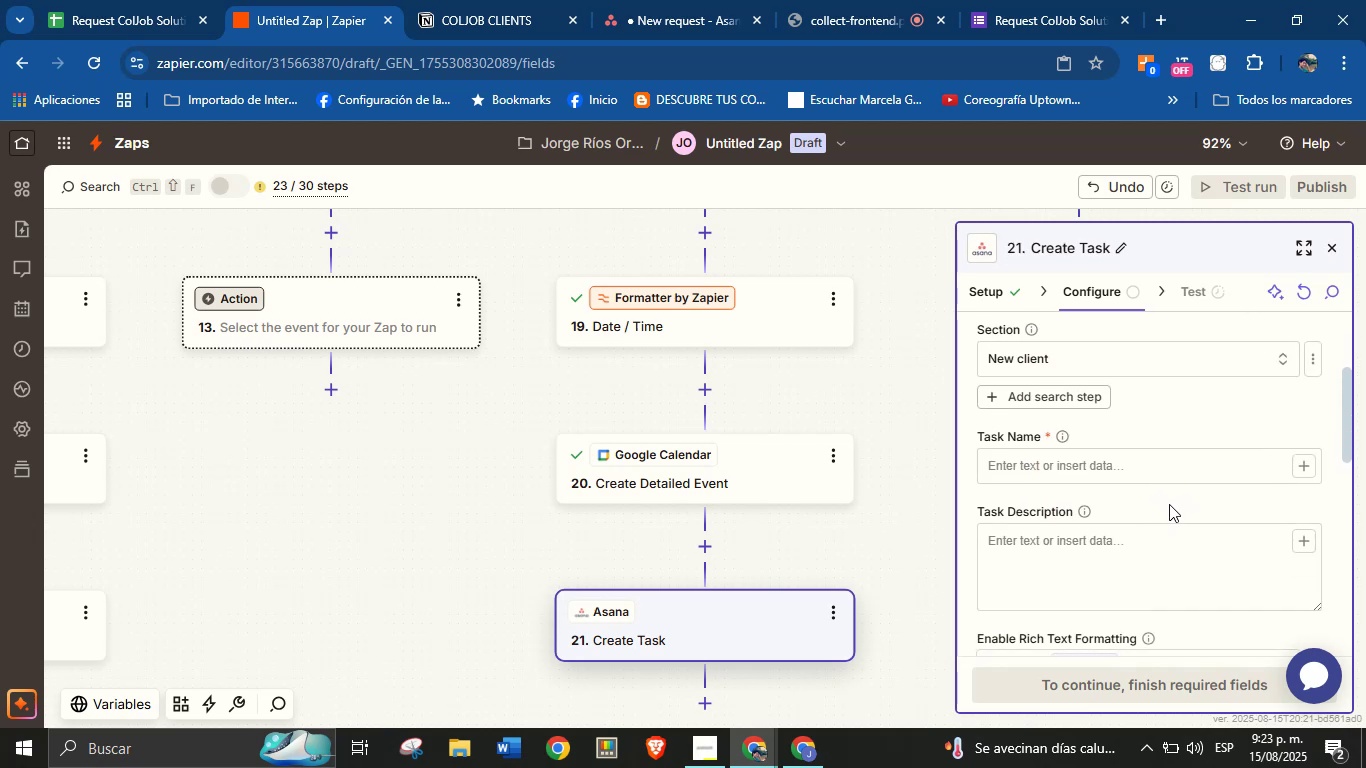 
left_click([1251, 460])
 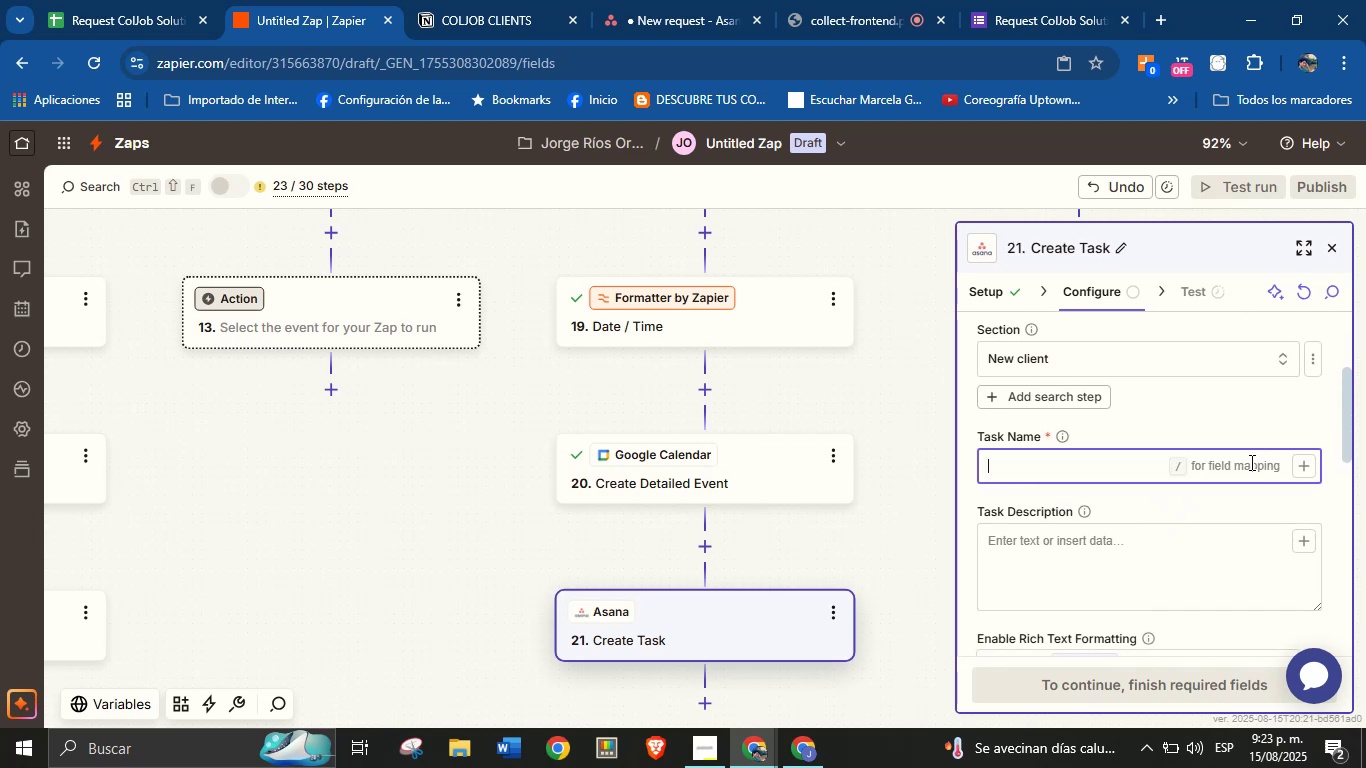 
type(Jorge from ColJob)
 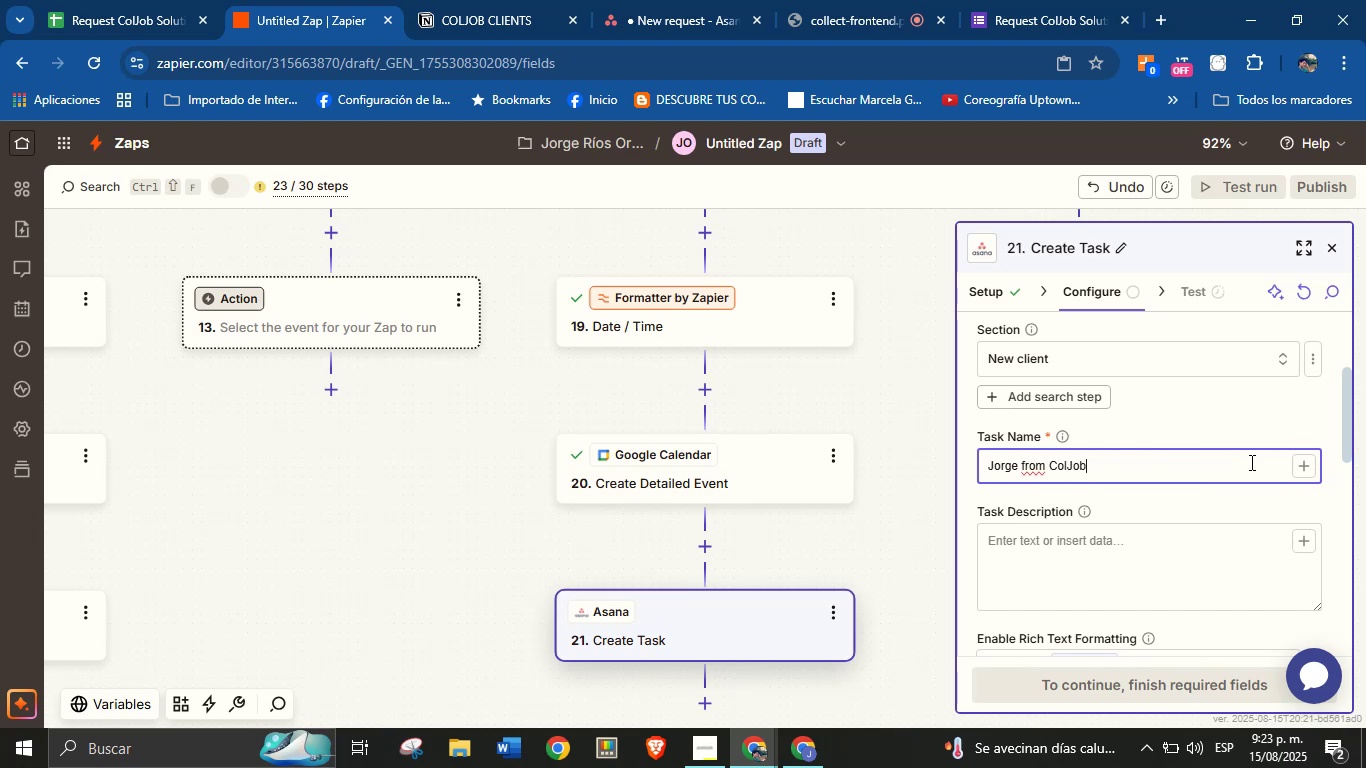 
left_click([1239, 399])
 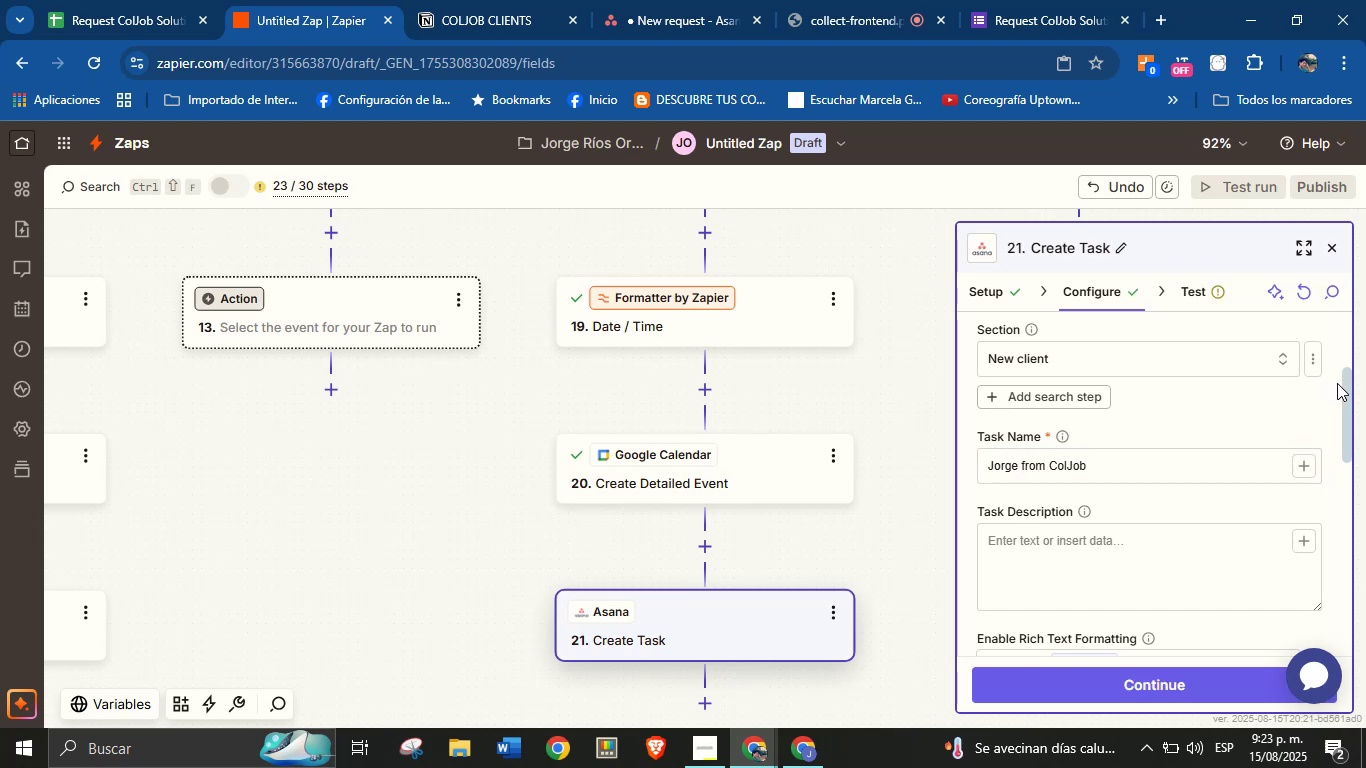 
left_click_drag(start_coordinate=[1343, 390], to_coordinate=[1343, 408])
 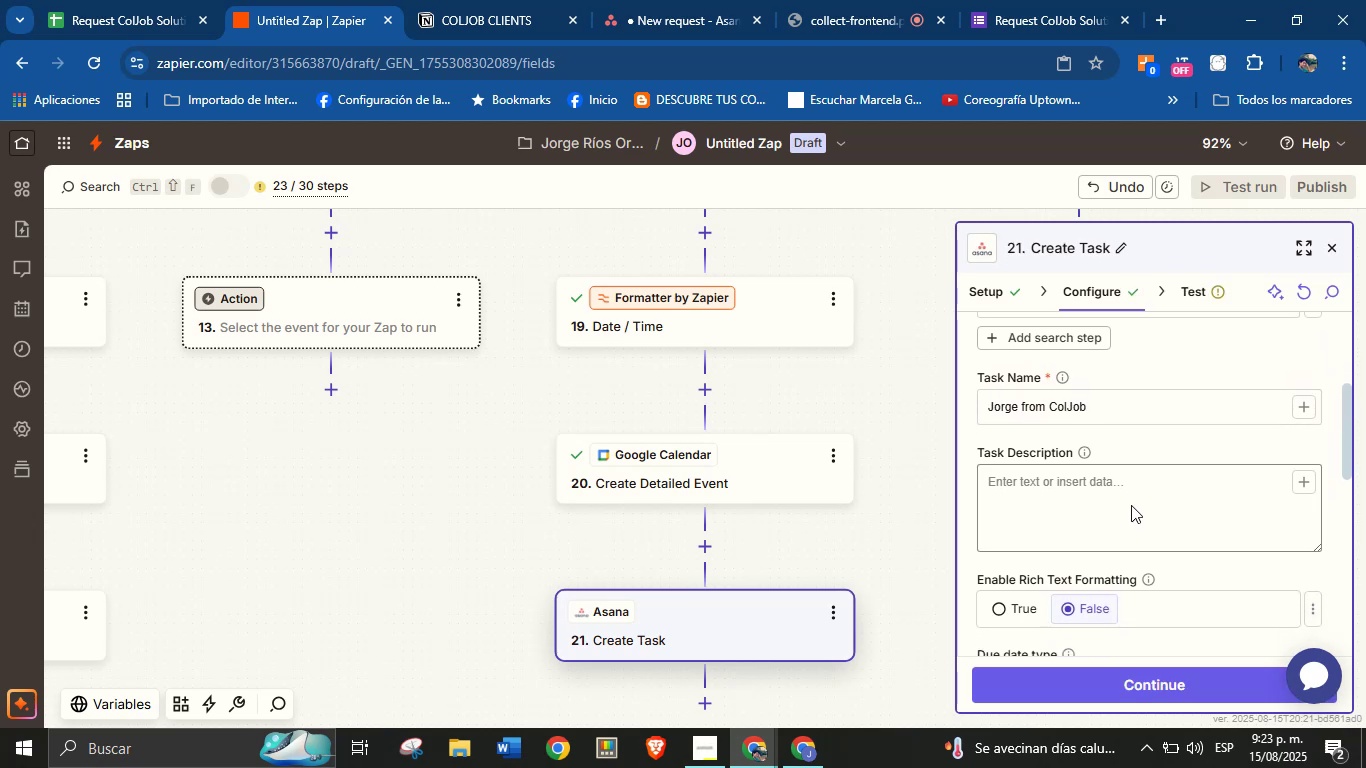 
left_click([1131, 498])
 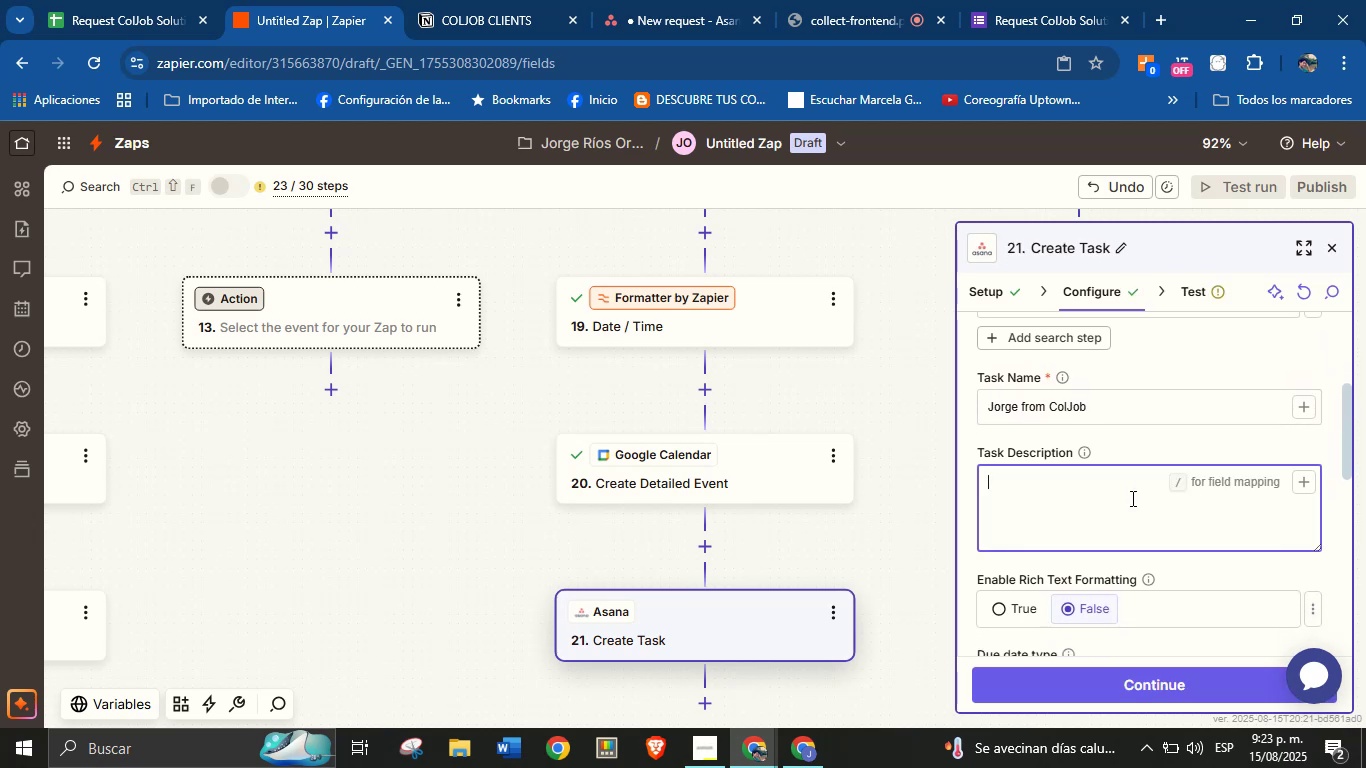 
type(Details>)
 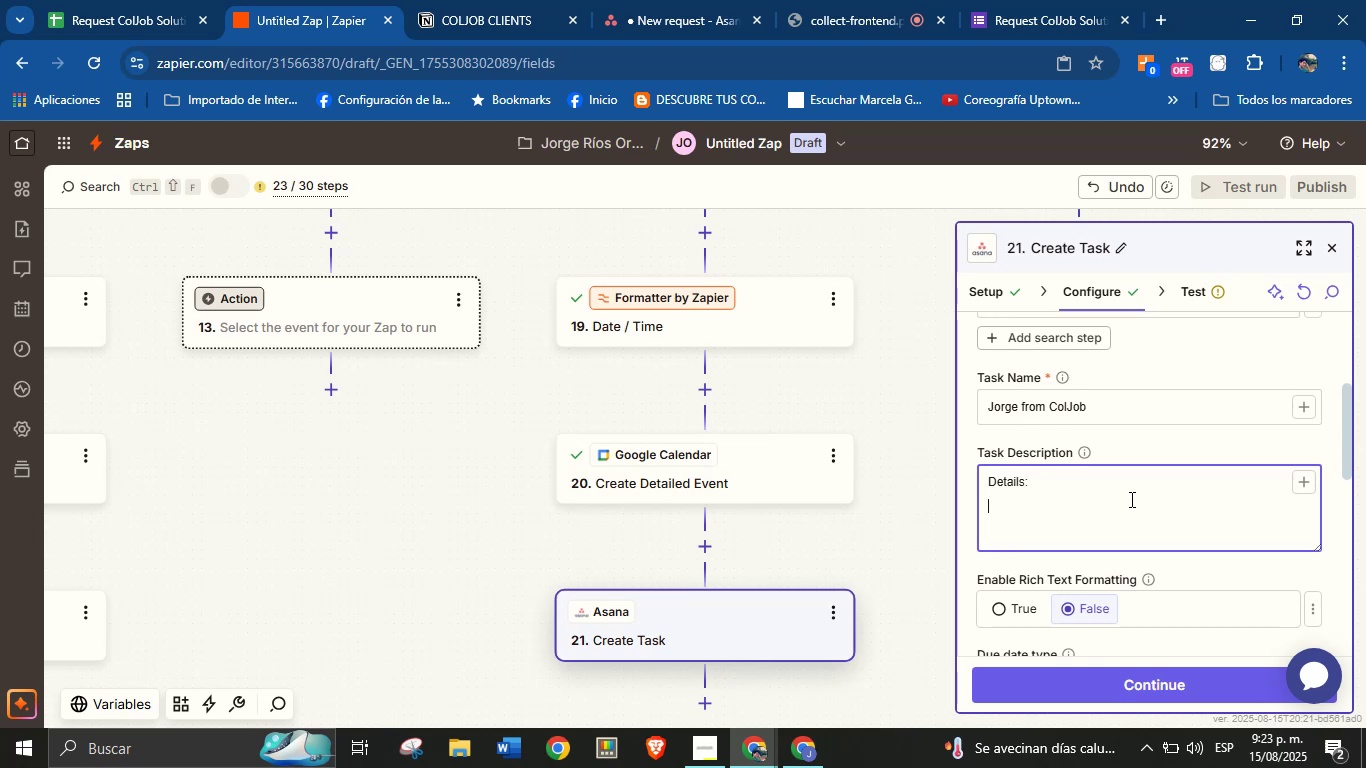 
 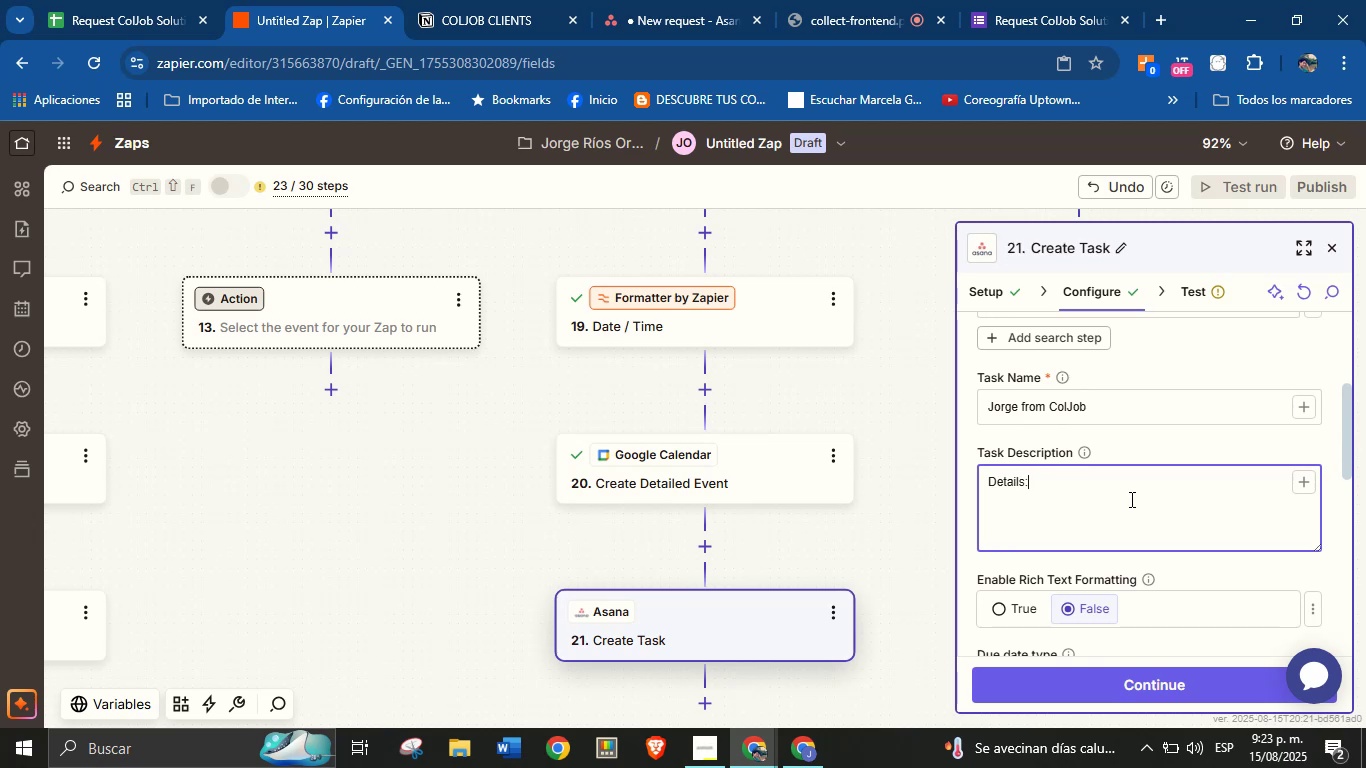 
key(Enter)
 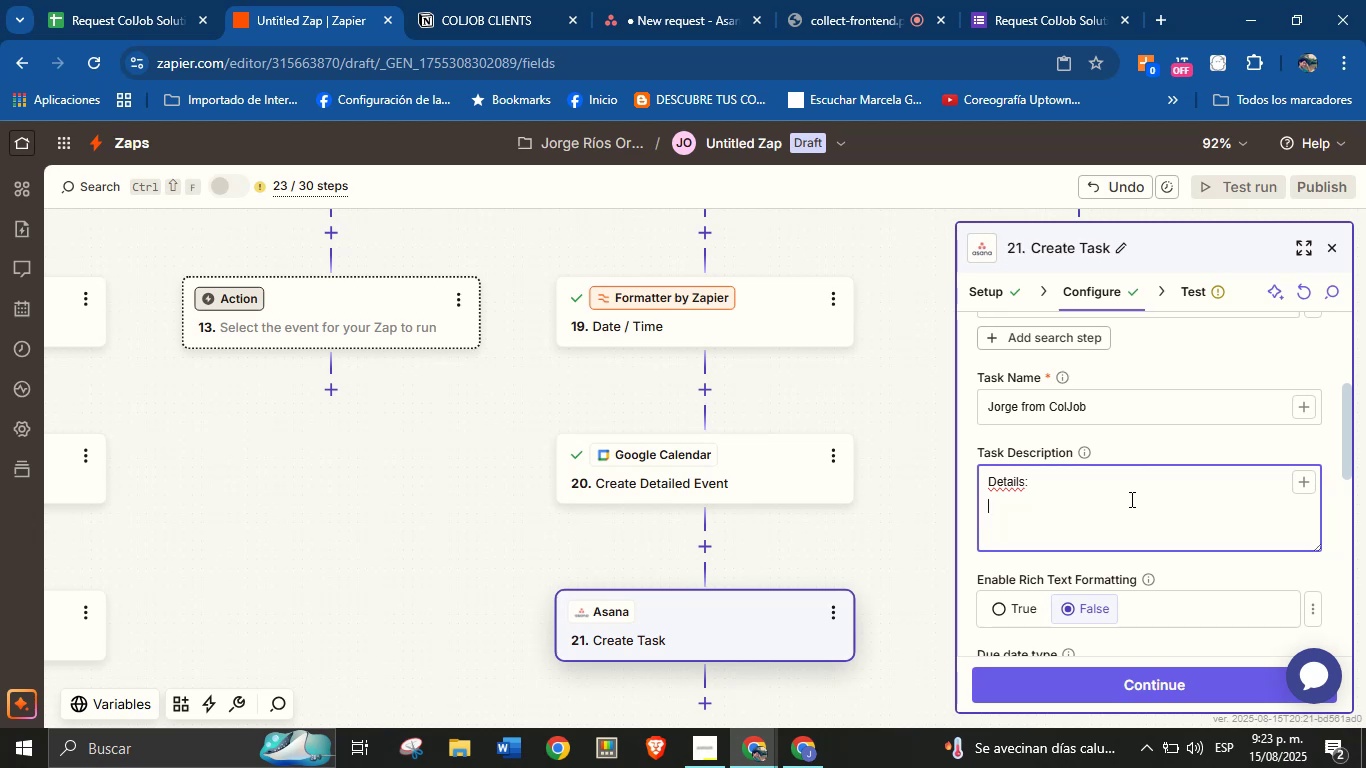 
wait(13.67)
 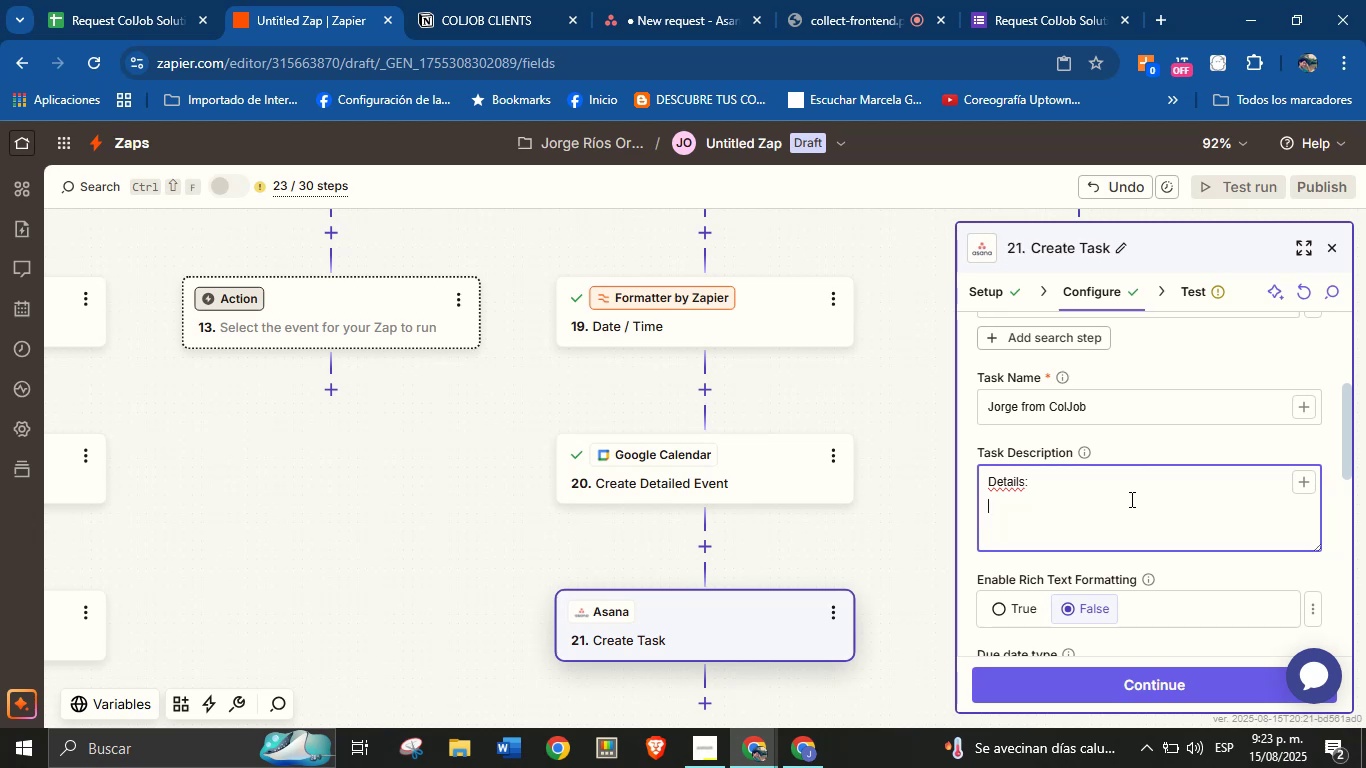 
type(Client[s name> )
 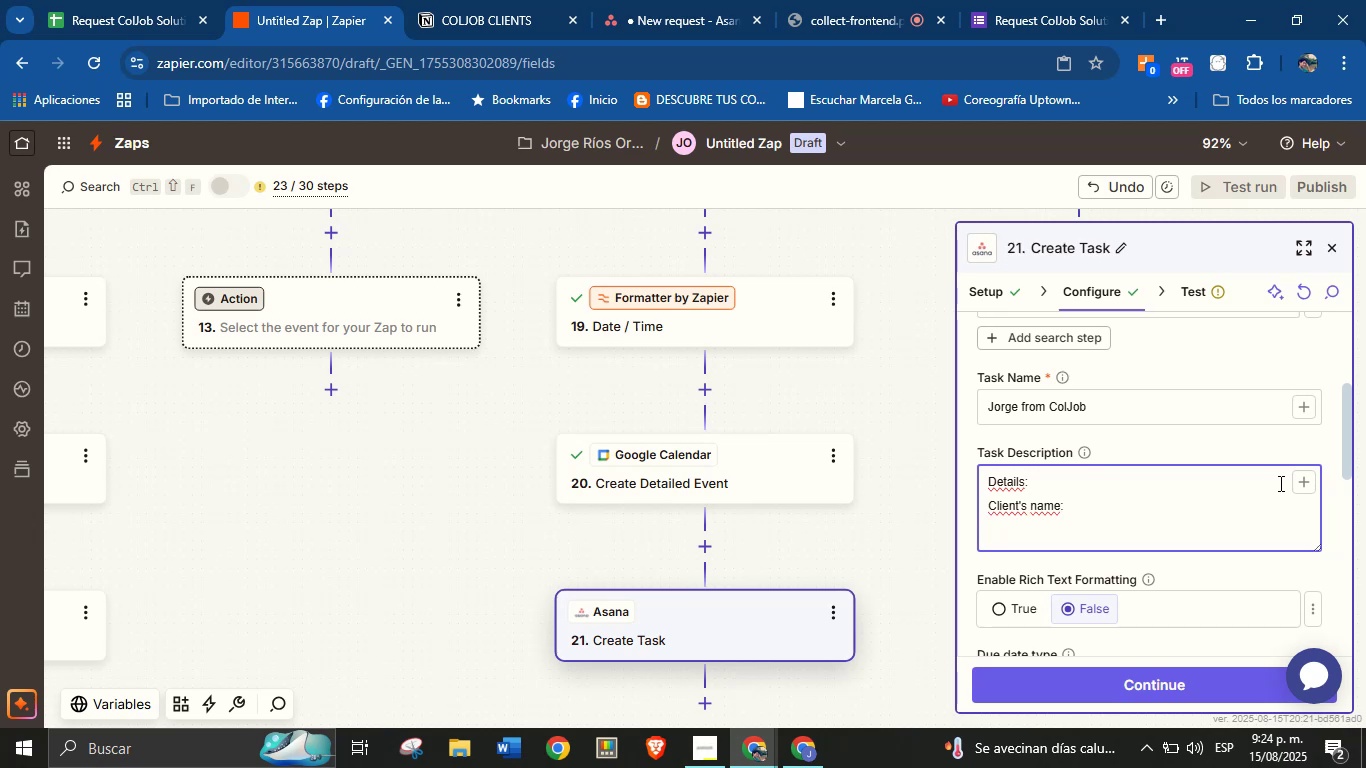 
left_click([1294, 486])
 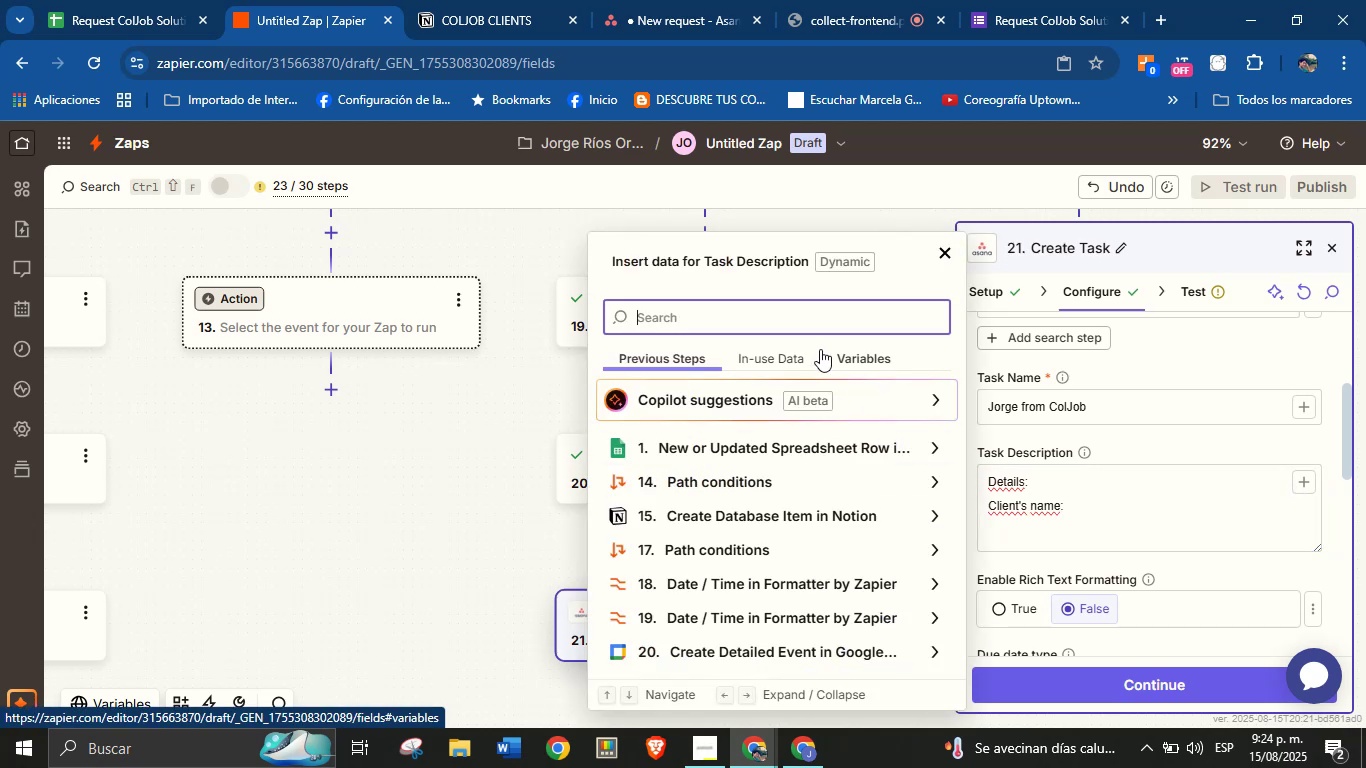 
wait(7.9)
 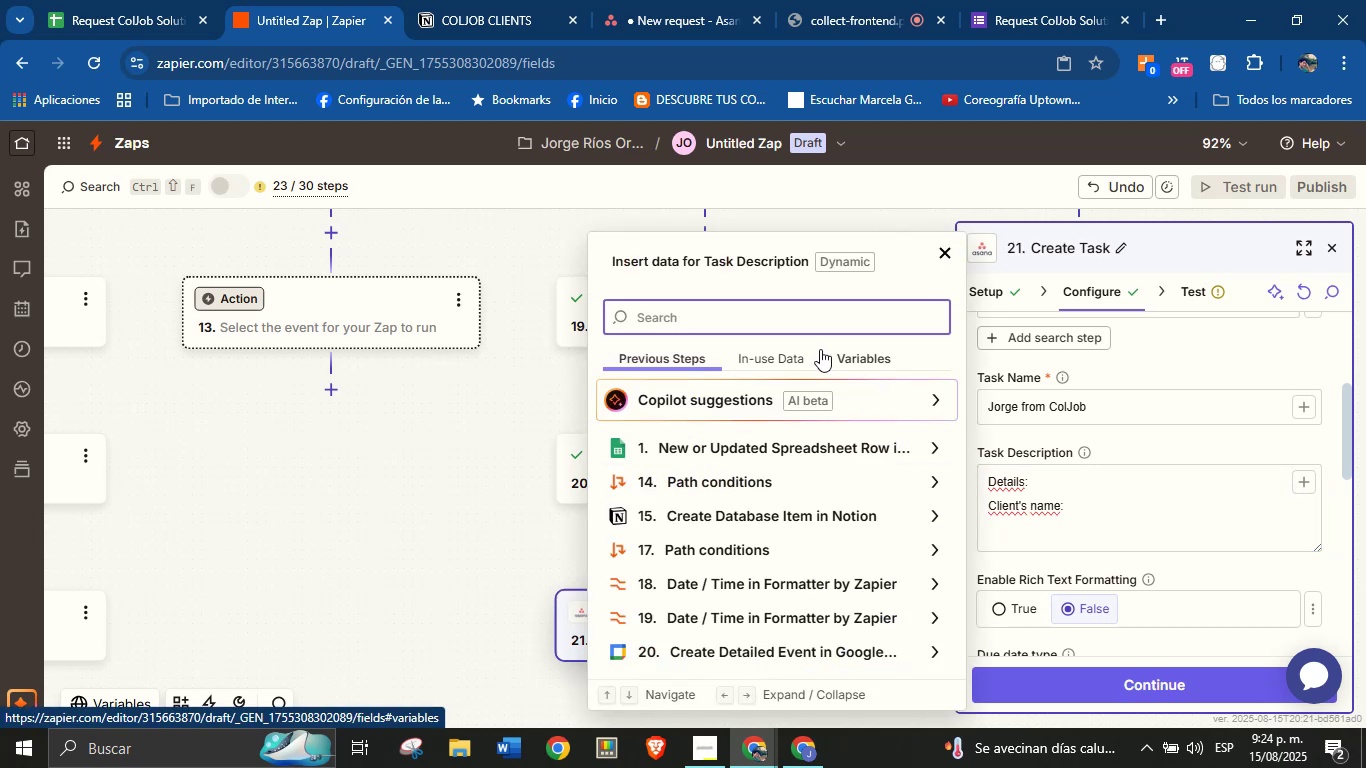 
left_click([1091, 516])
 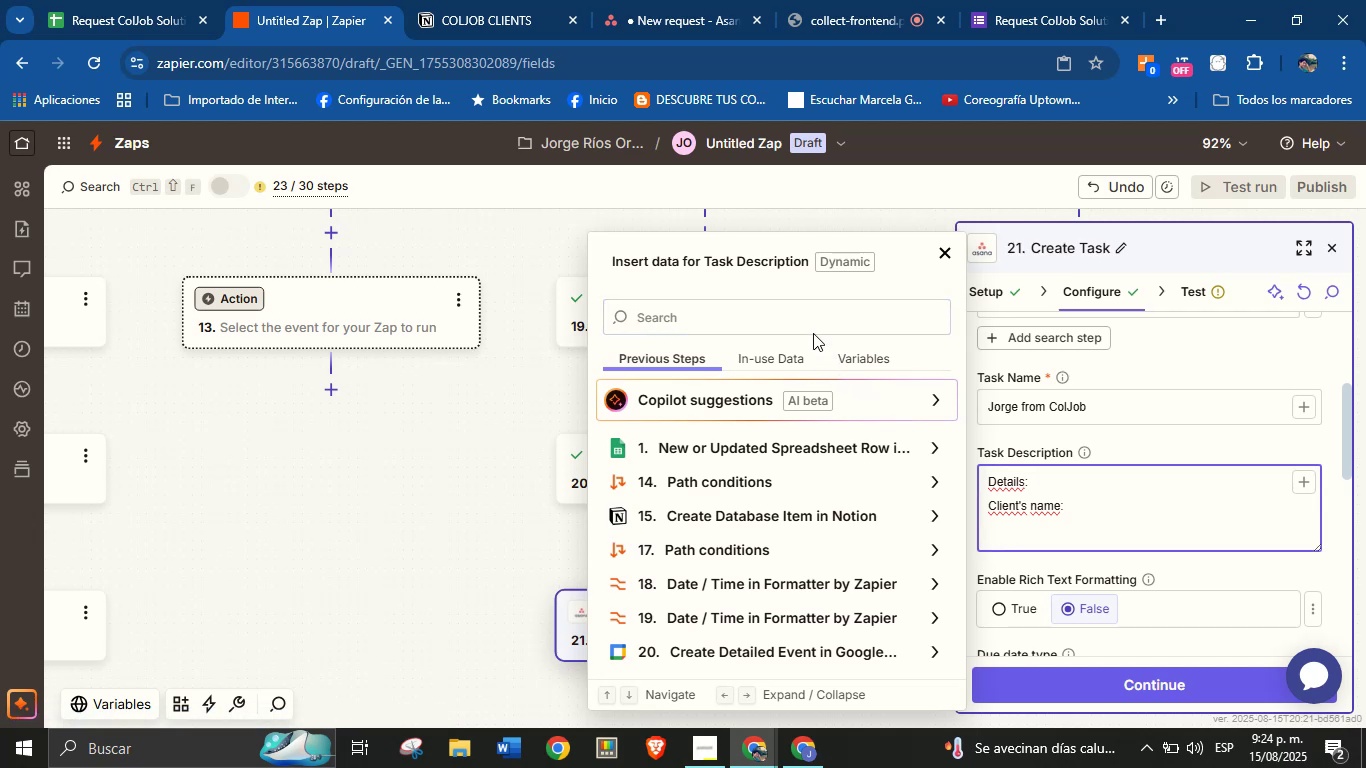 
left_click([809, 322])
 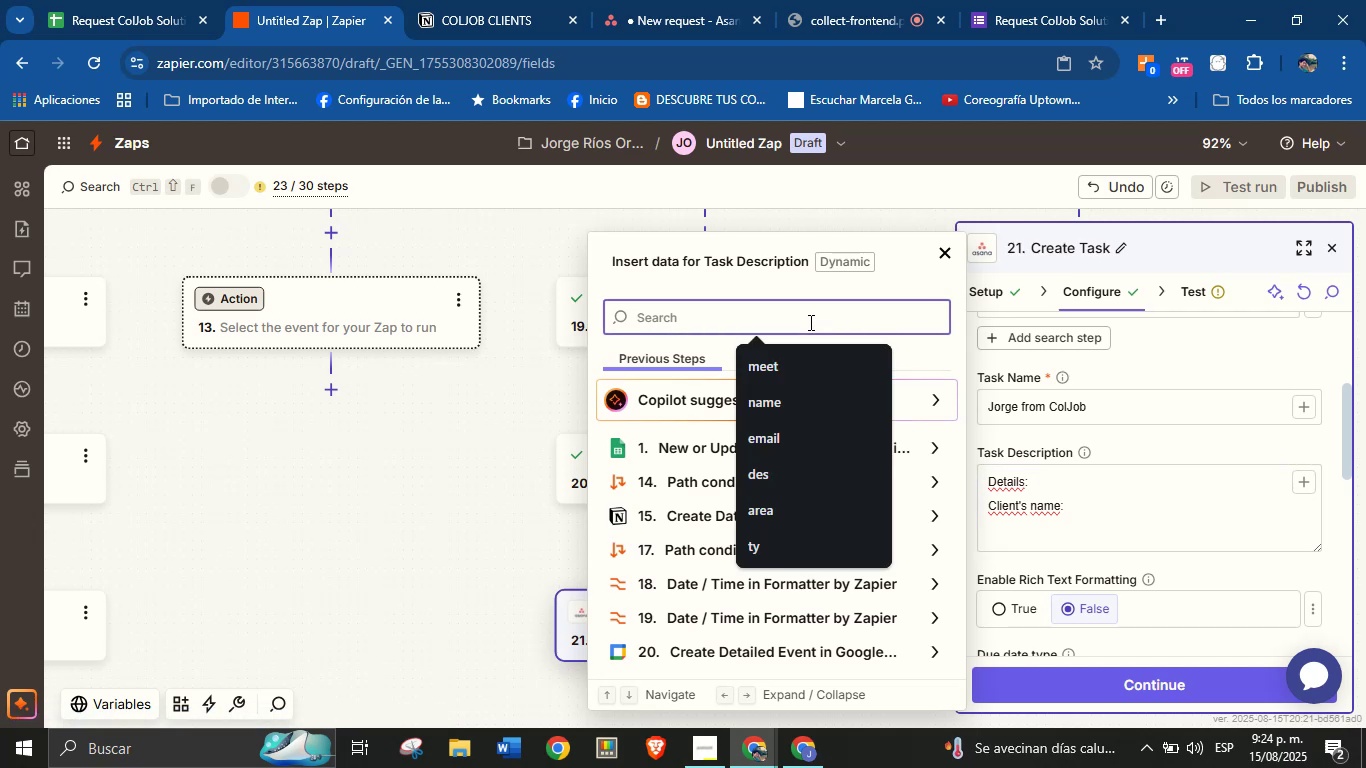 
type(name)
 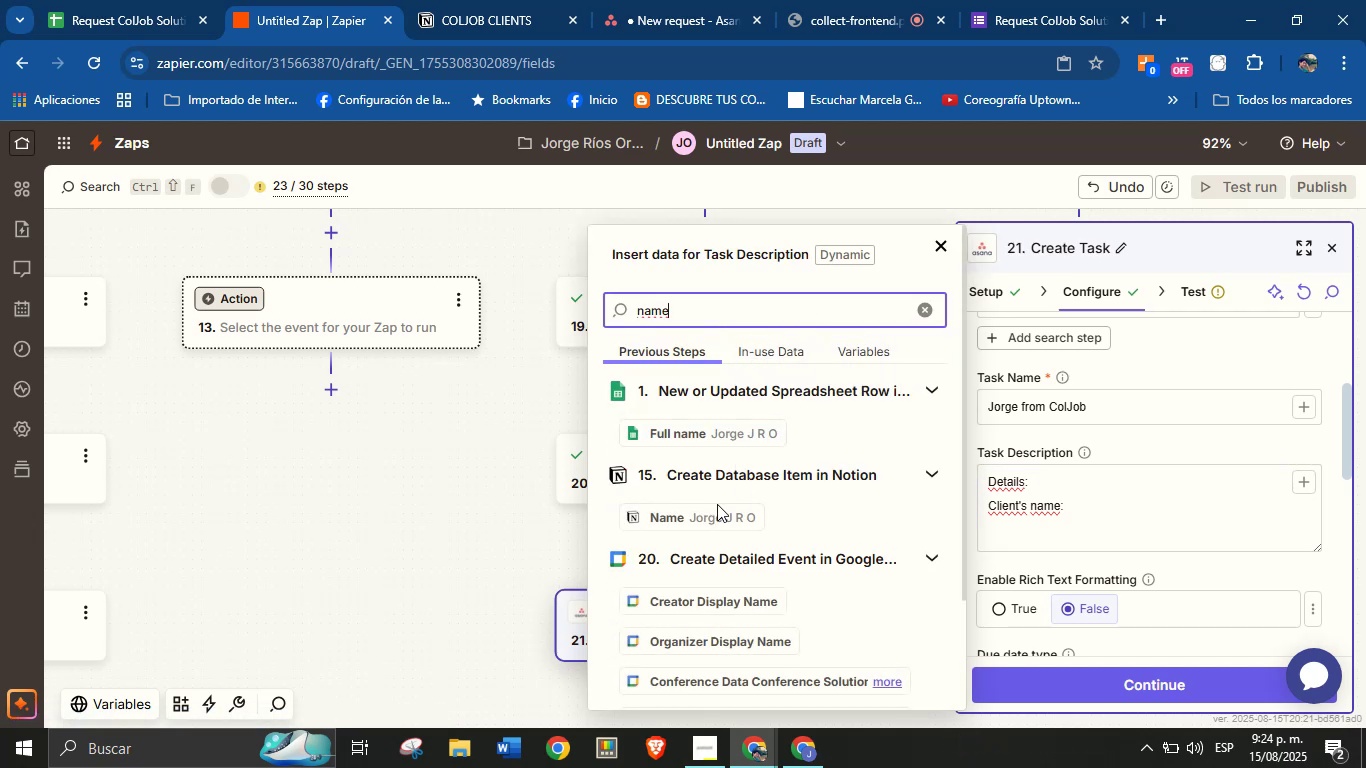 
left_click([699, 524])
 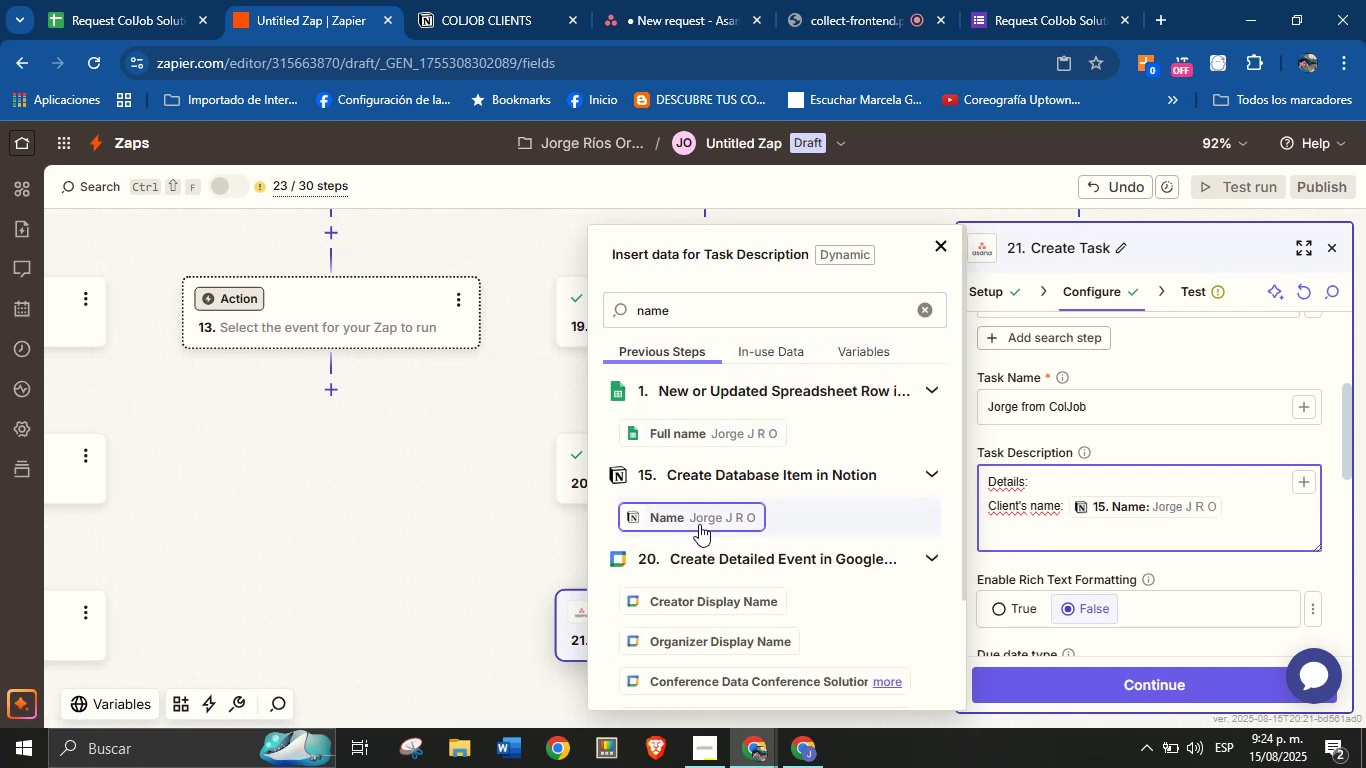 
key(Enter)
 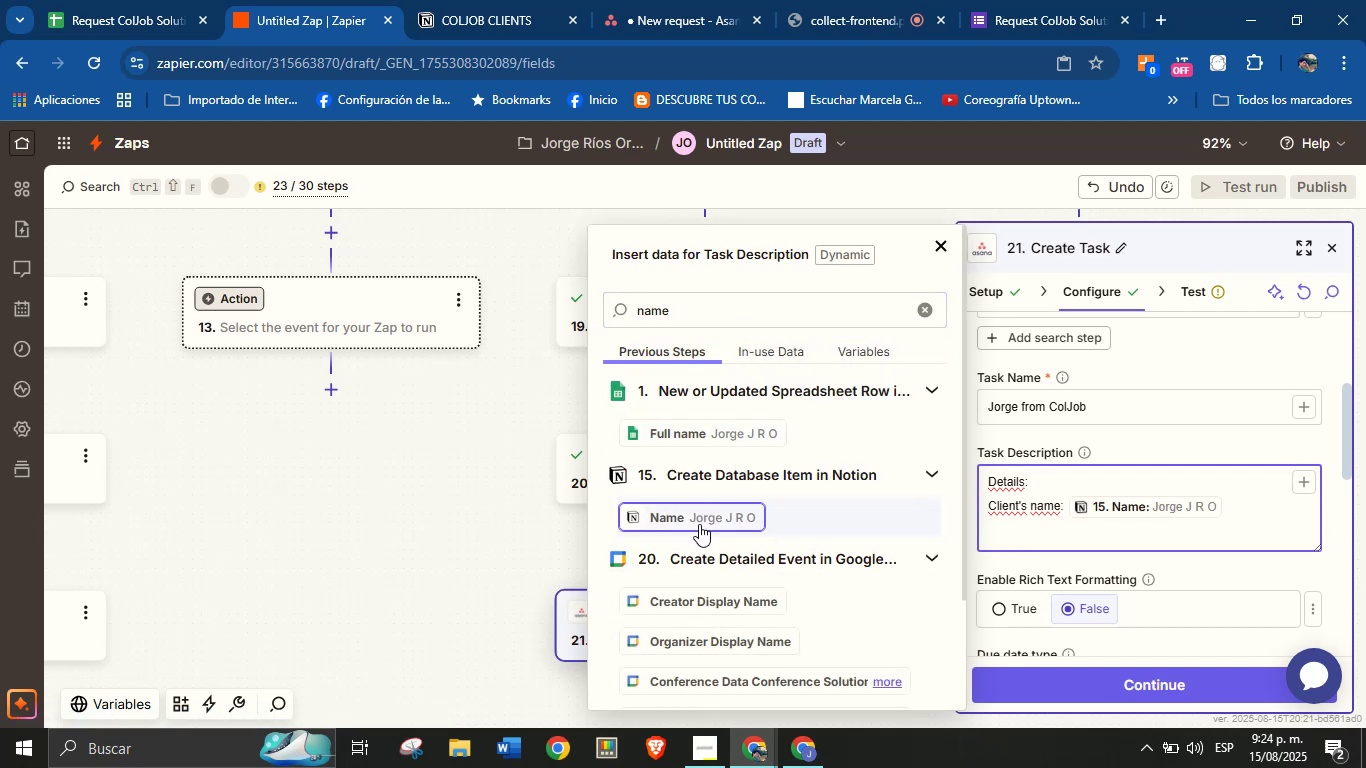 
type(Email> )
 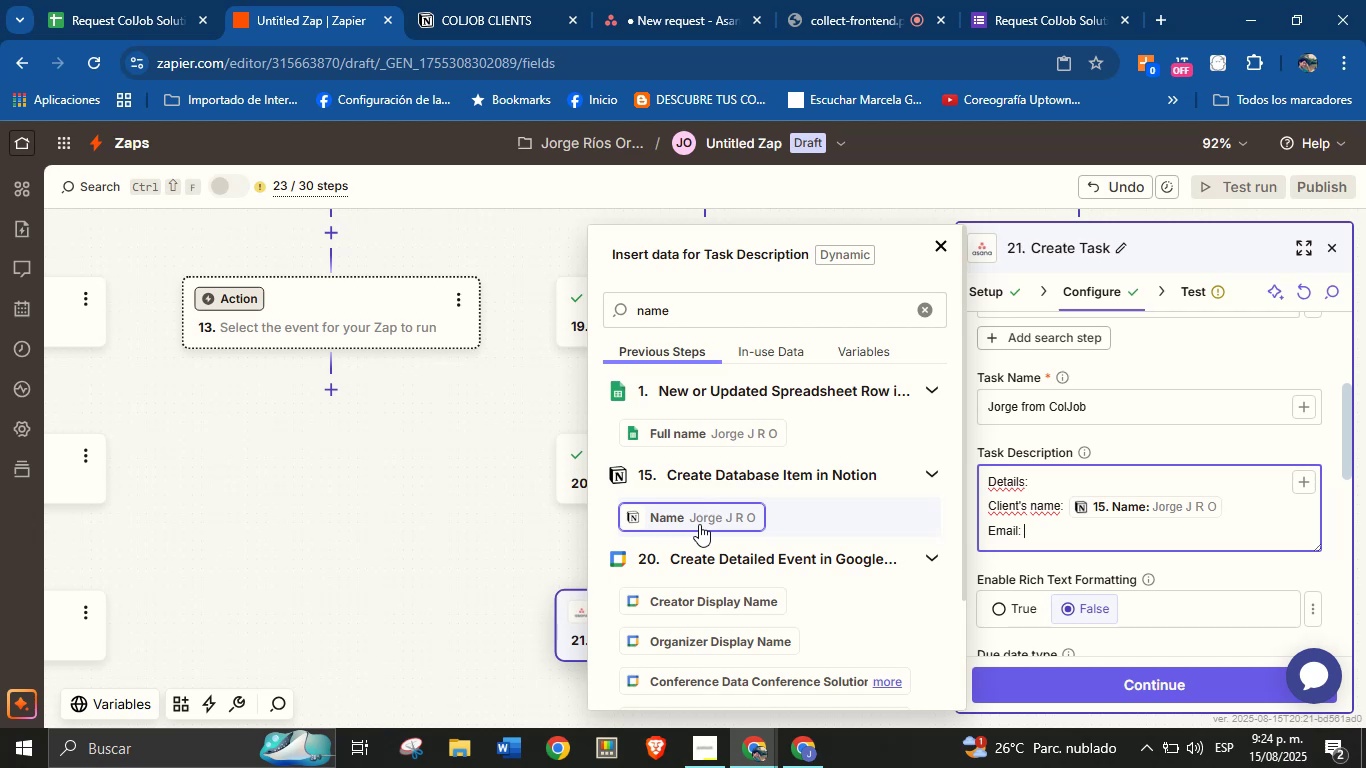 
double_click([755, 300])
 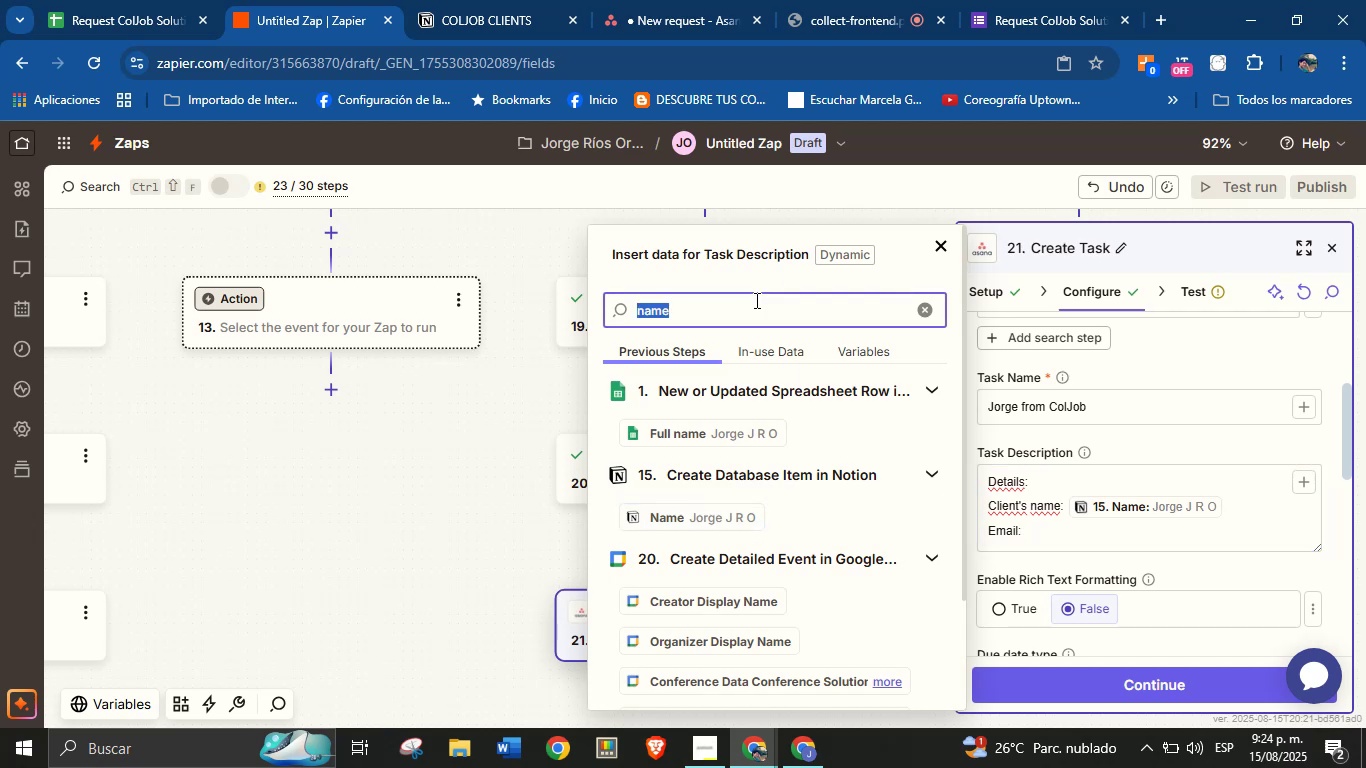 
type(email)
 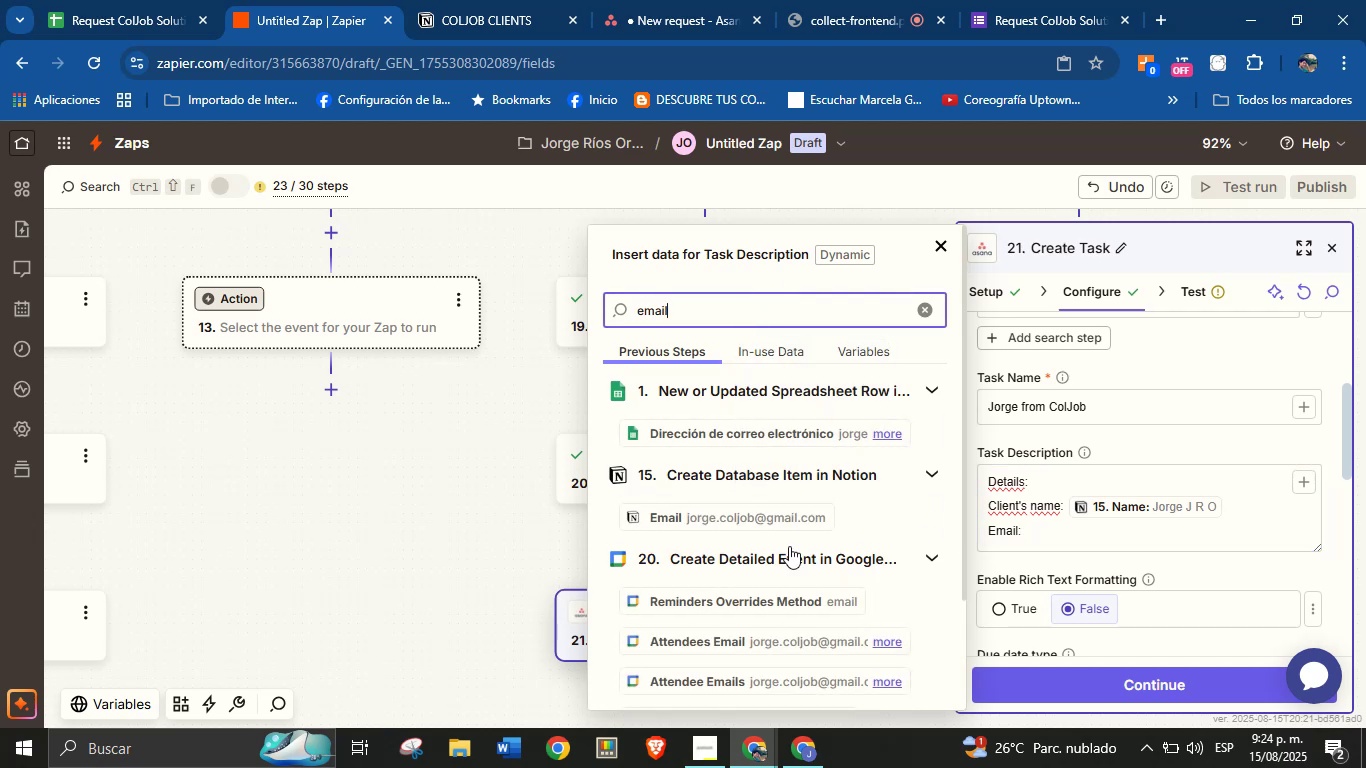 
left_click([788, 519])
 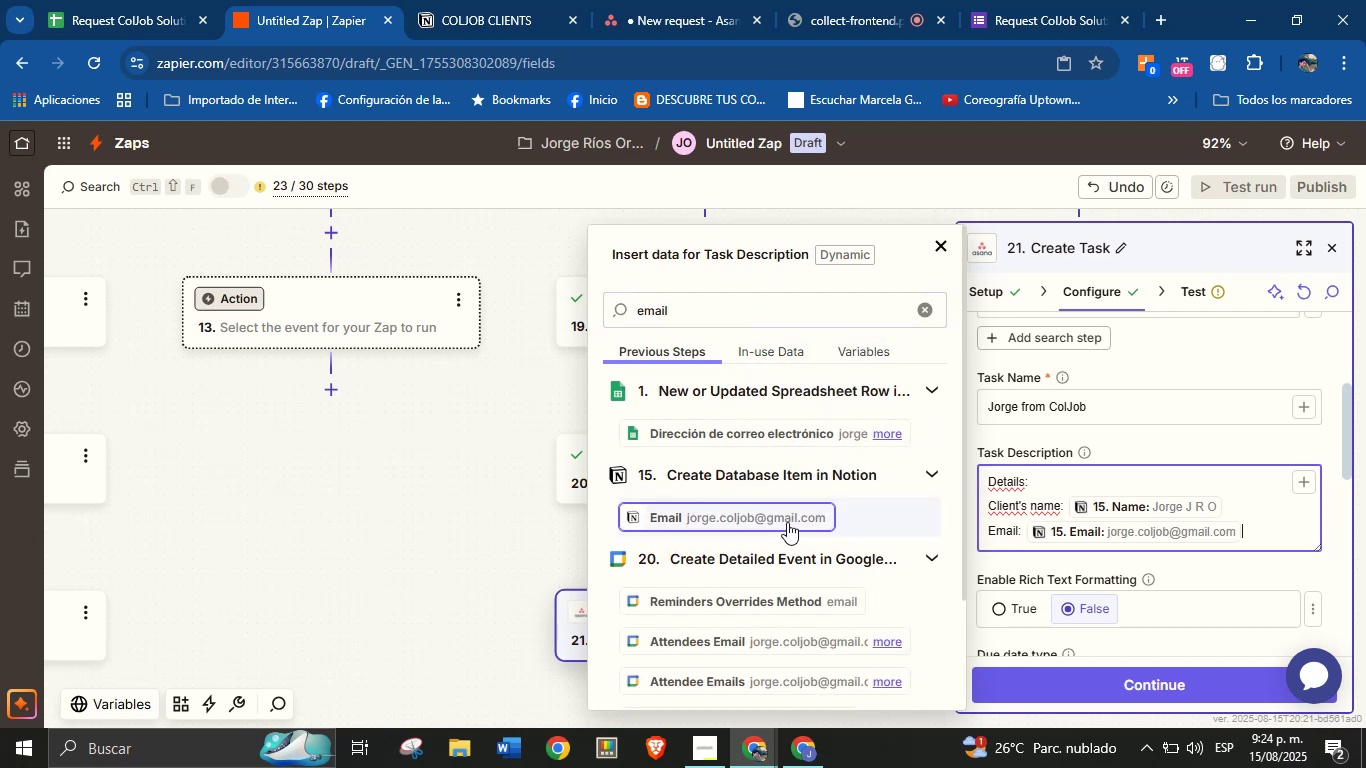 
key(Enter)
 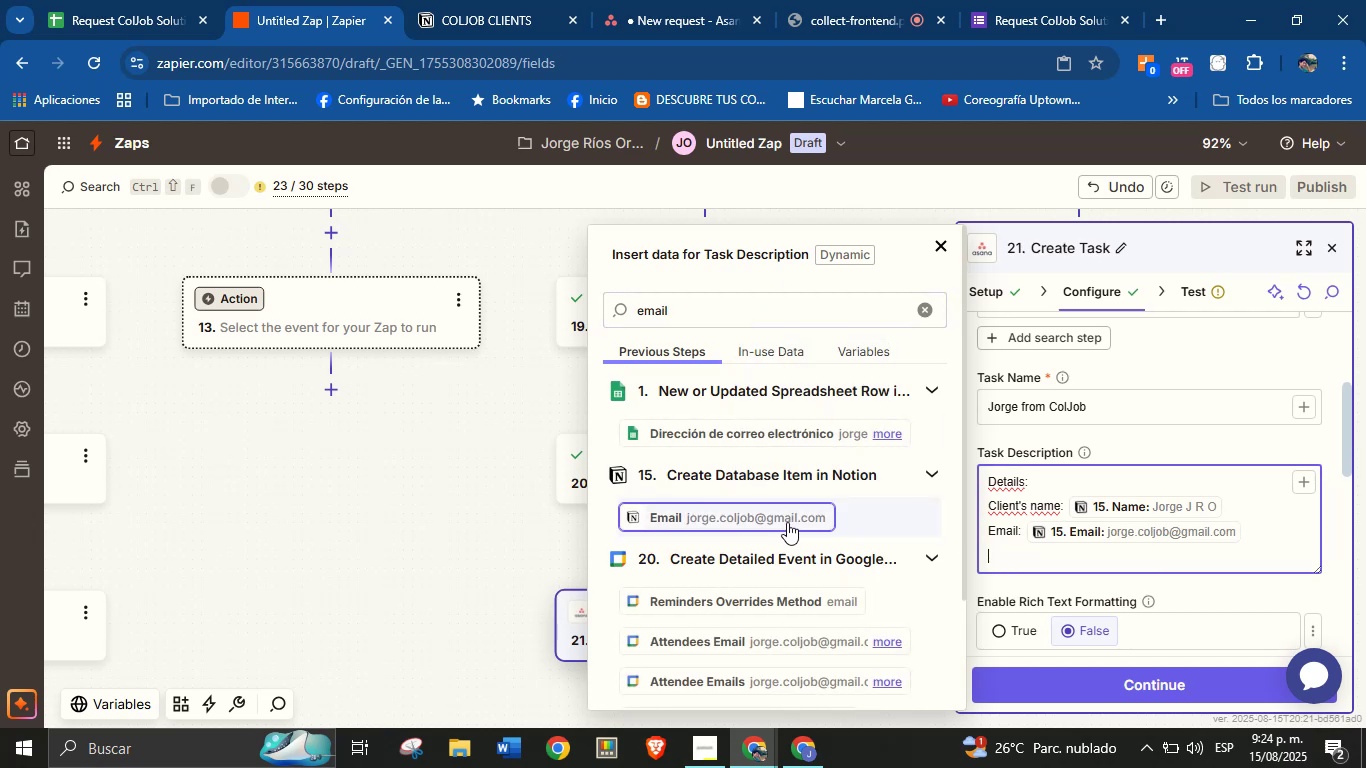 
type(Phone> )
 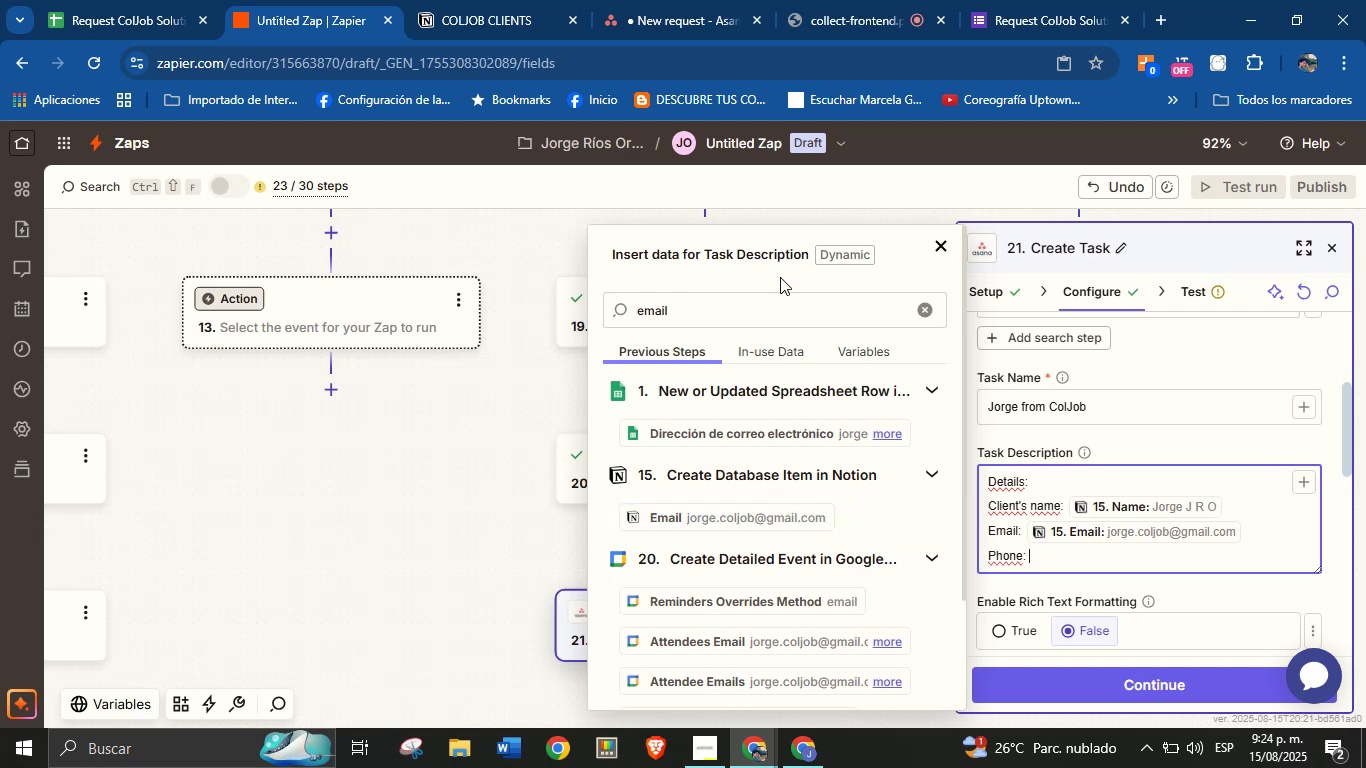 
double_click([763, 310])
 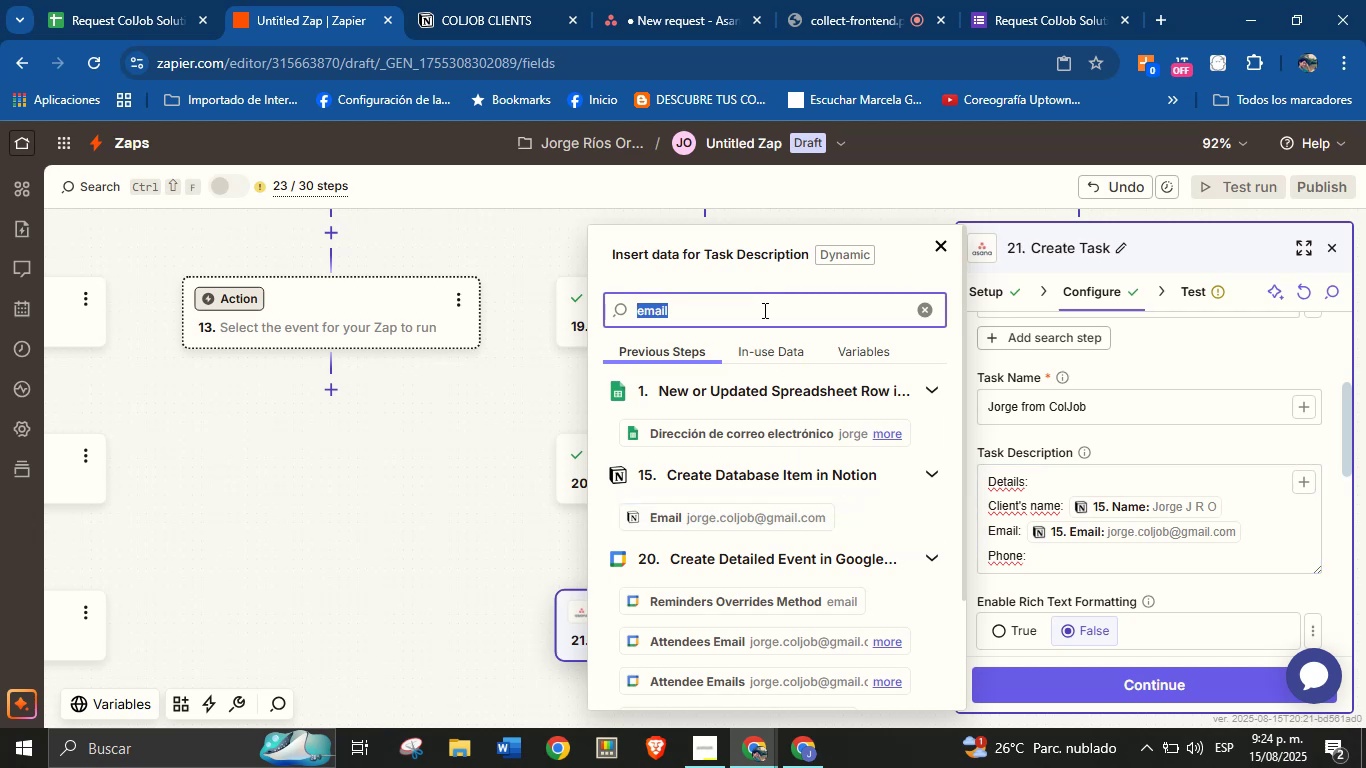 
type(phone)
 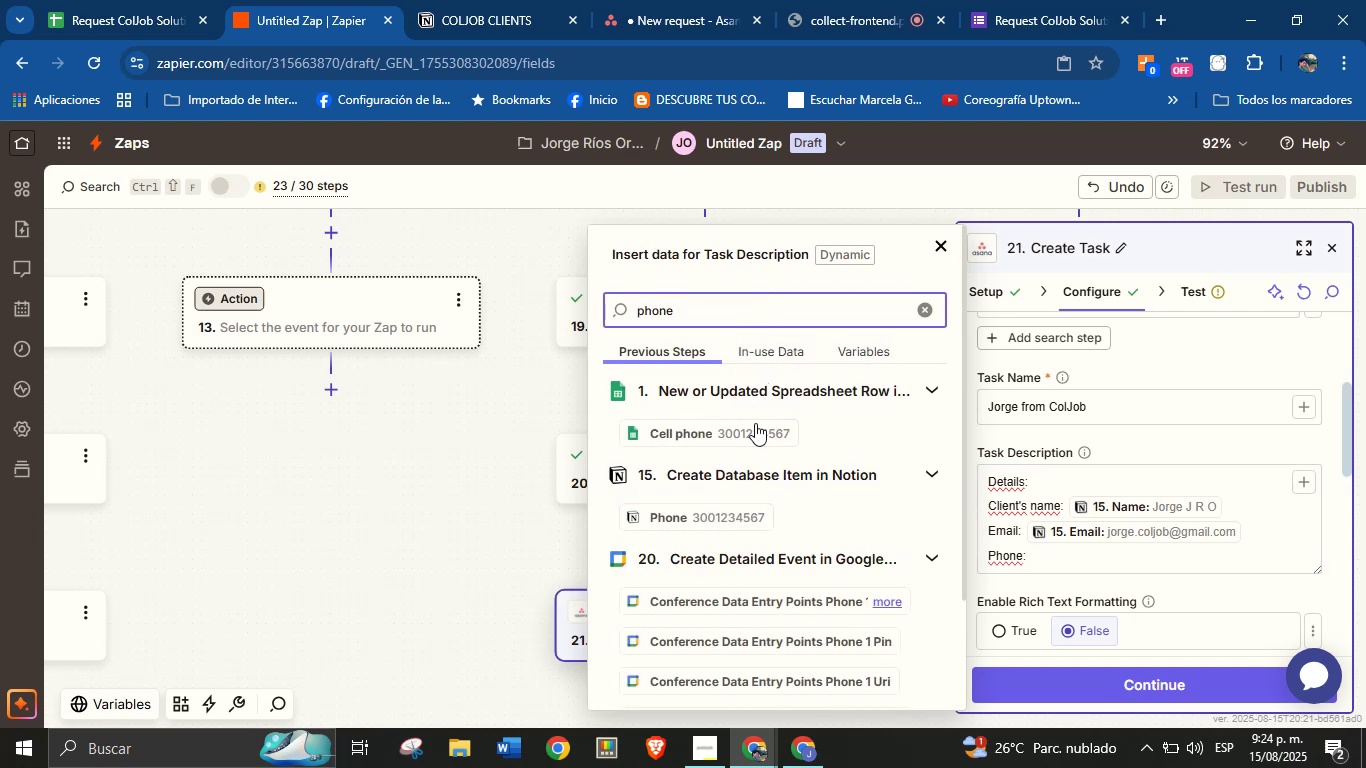 
left_click([703, 516])
 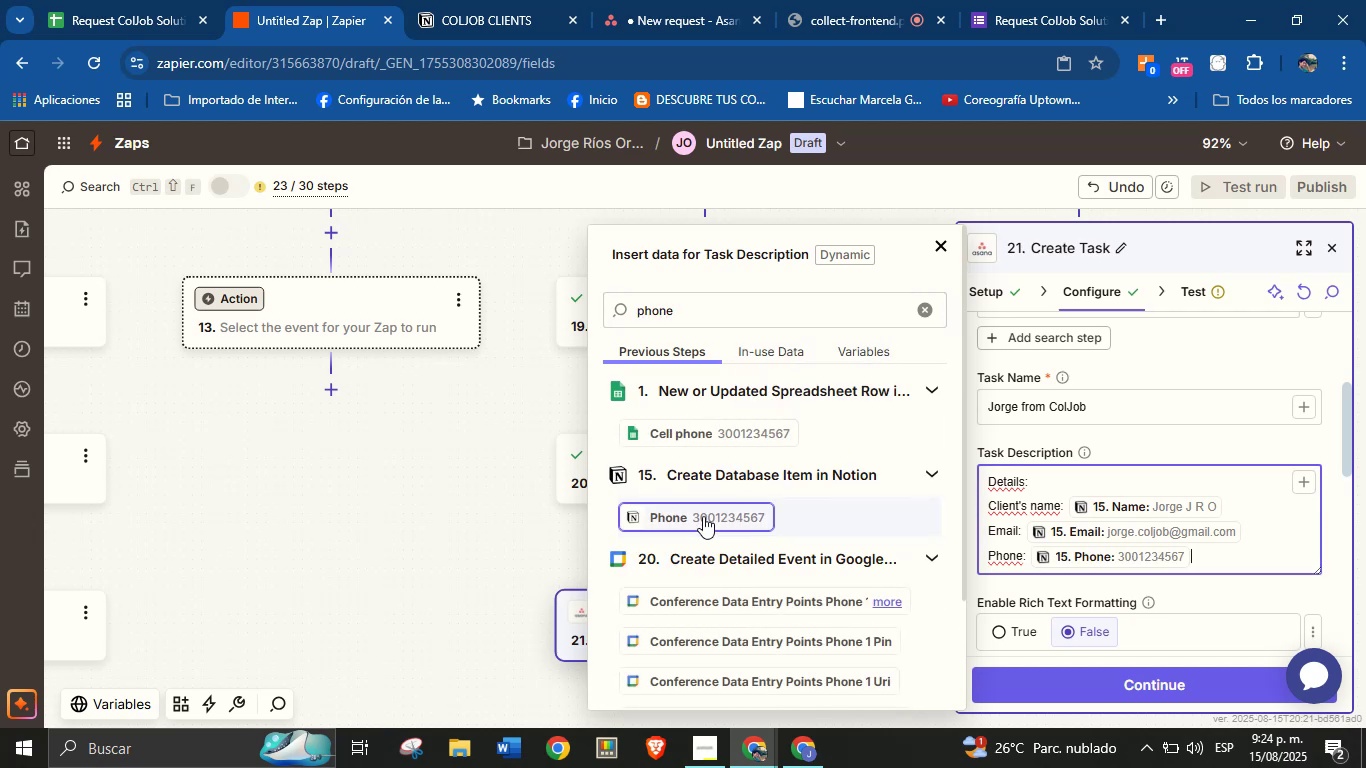 
key(Enter)
 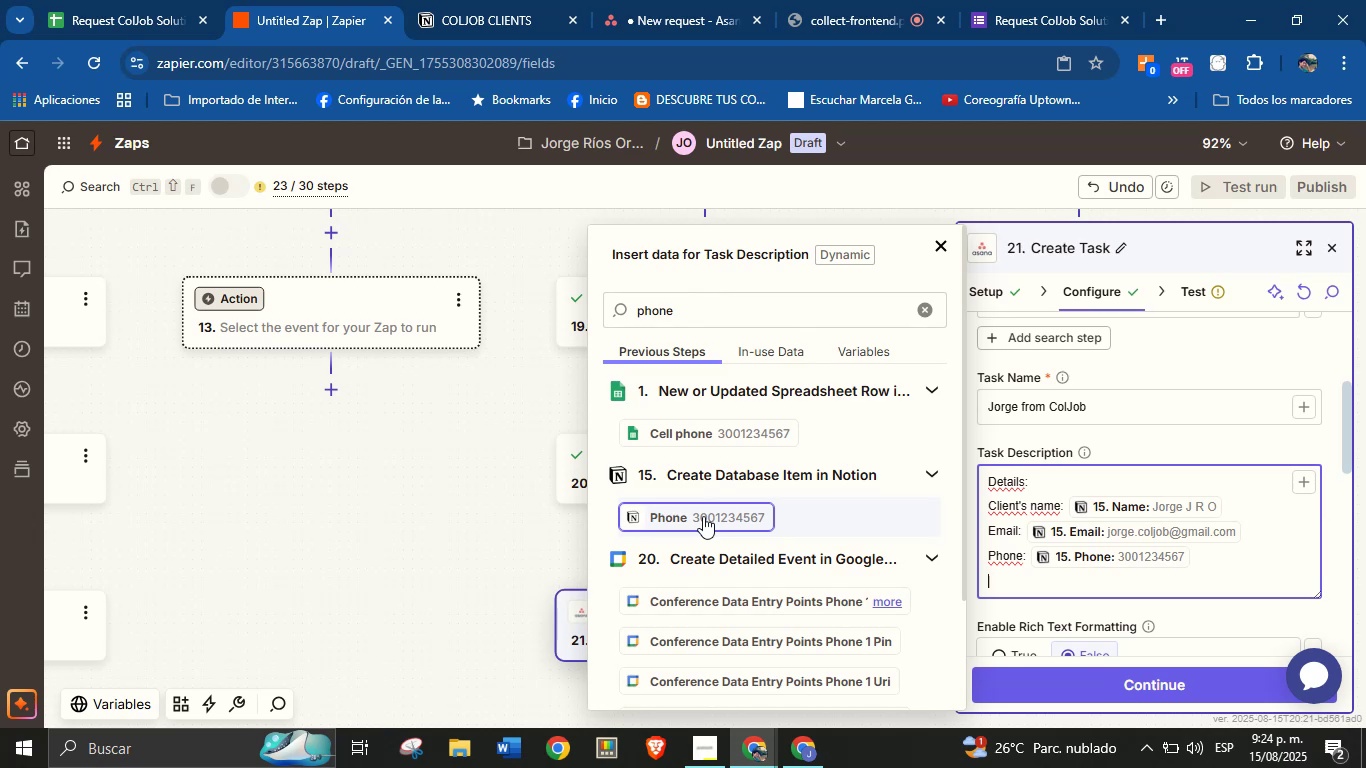 
wait(5.84)
 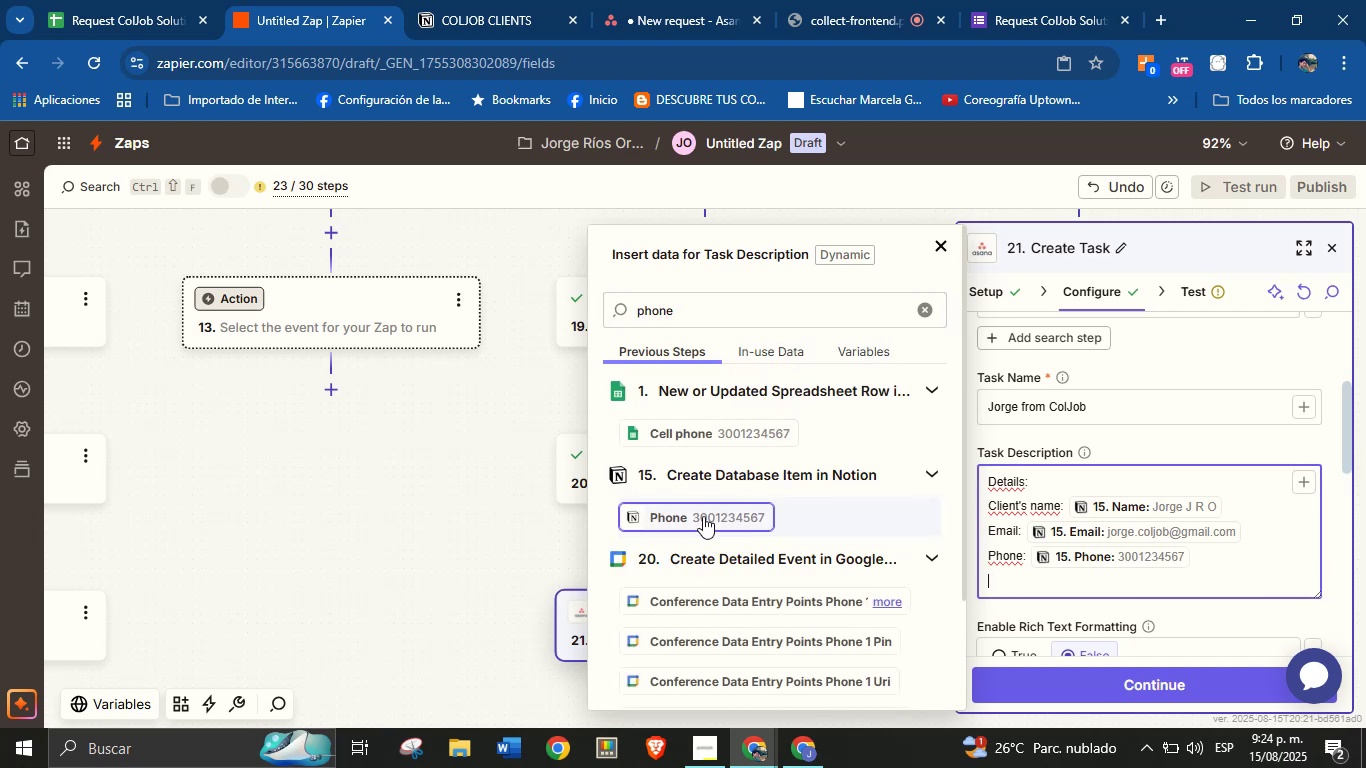 
type(Area> )
 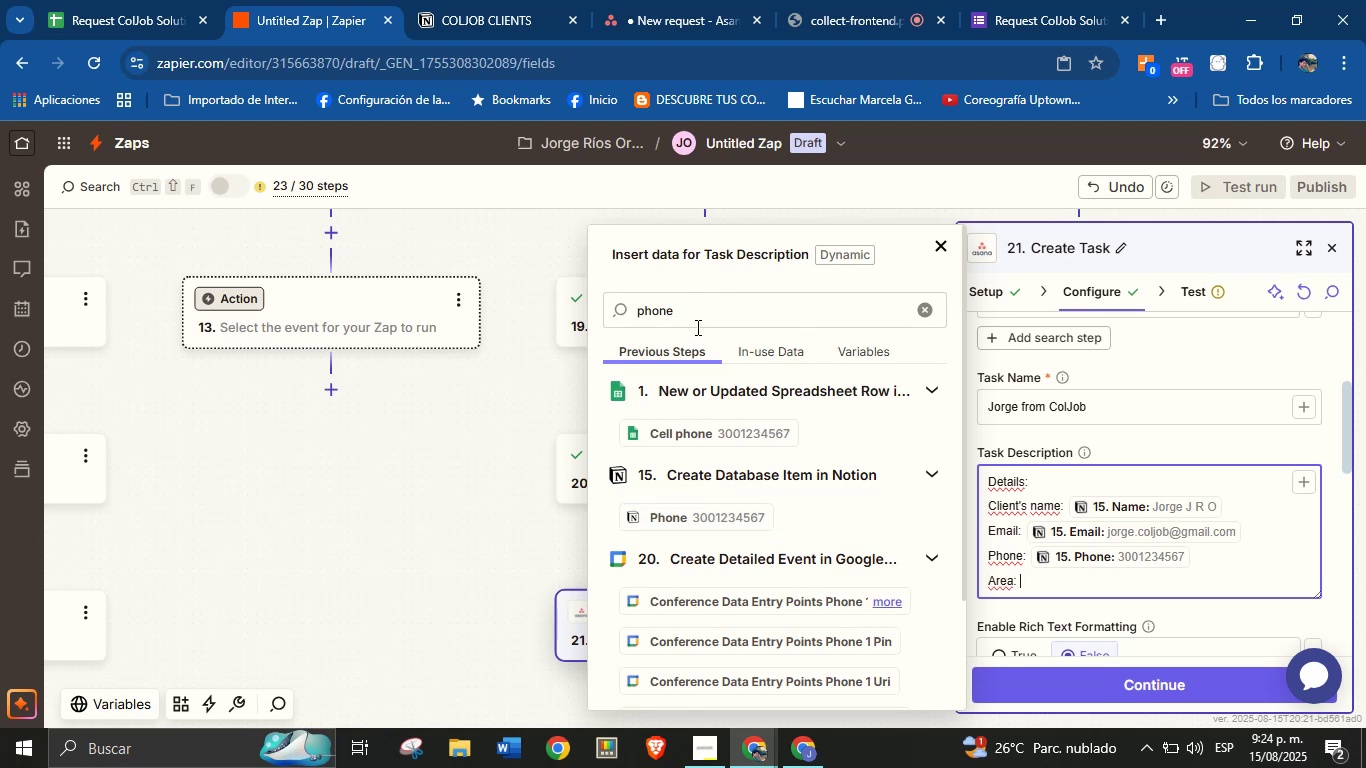 
double_click([703, 312])
 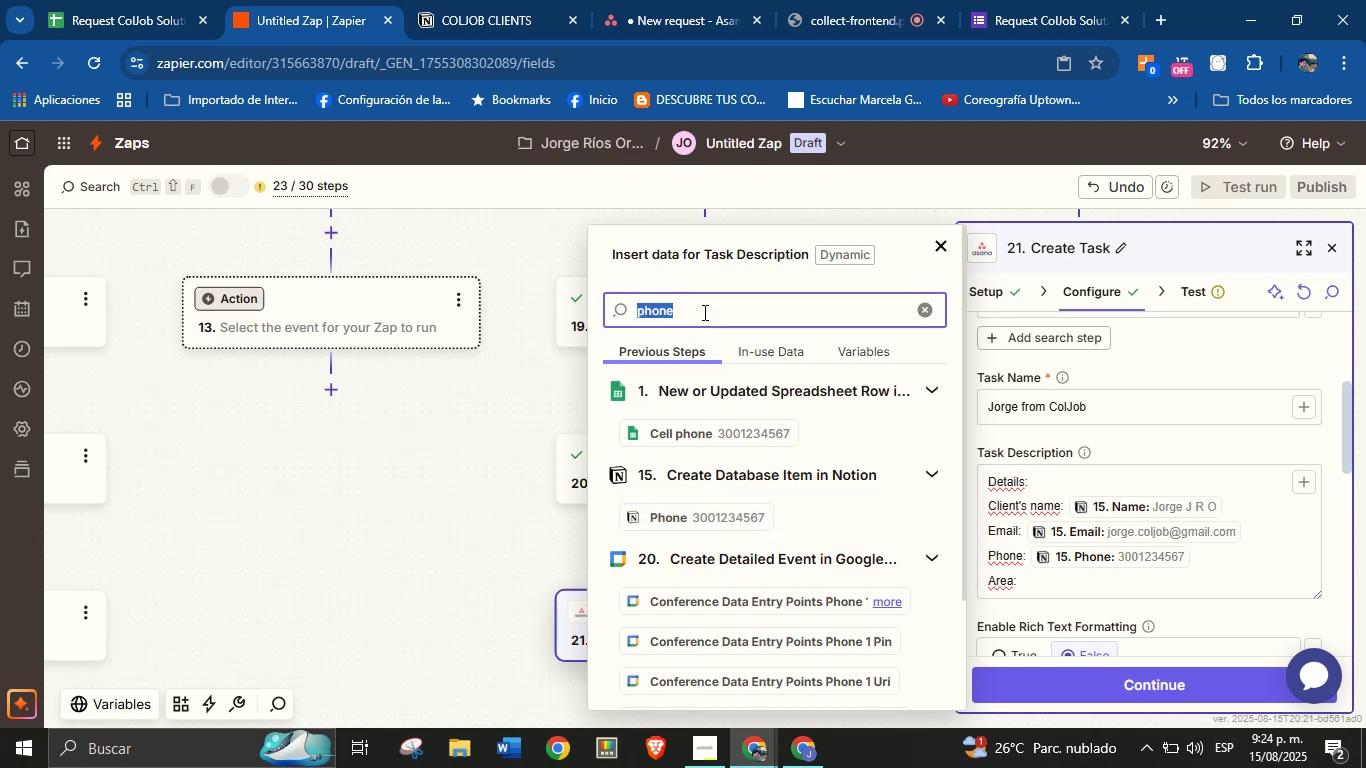 
type(area)
 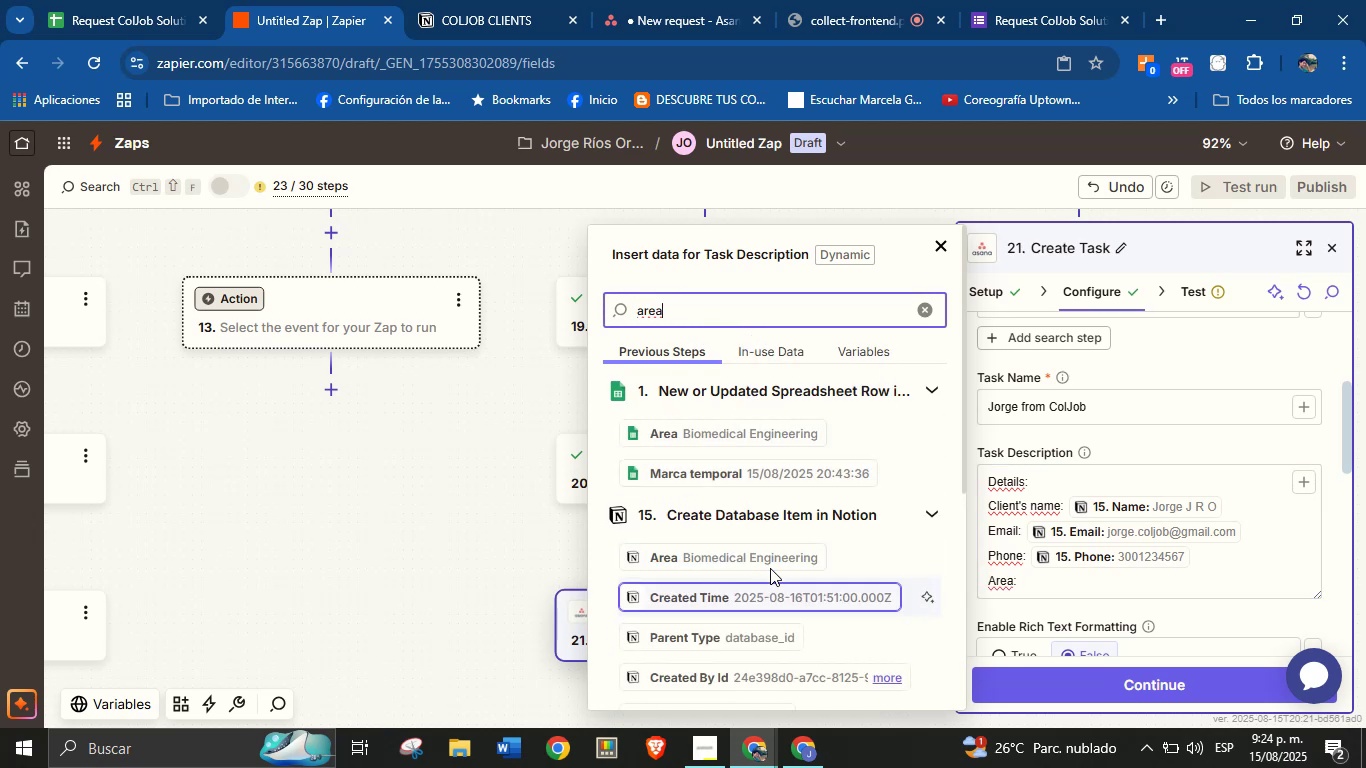 
left_click([775, 551])
 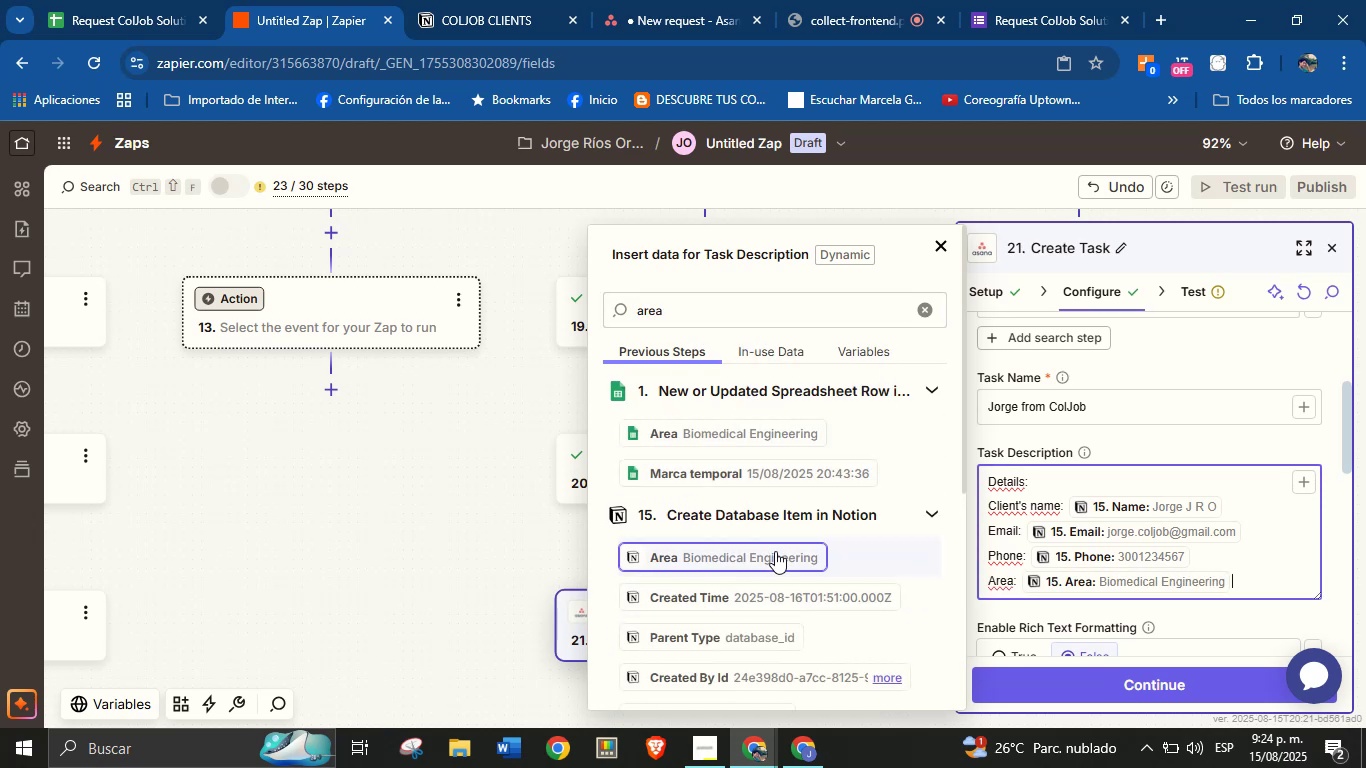 
key(Enter)
 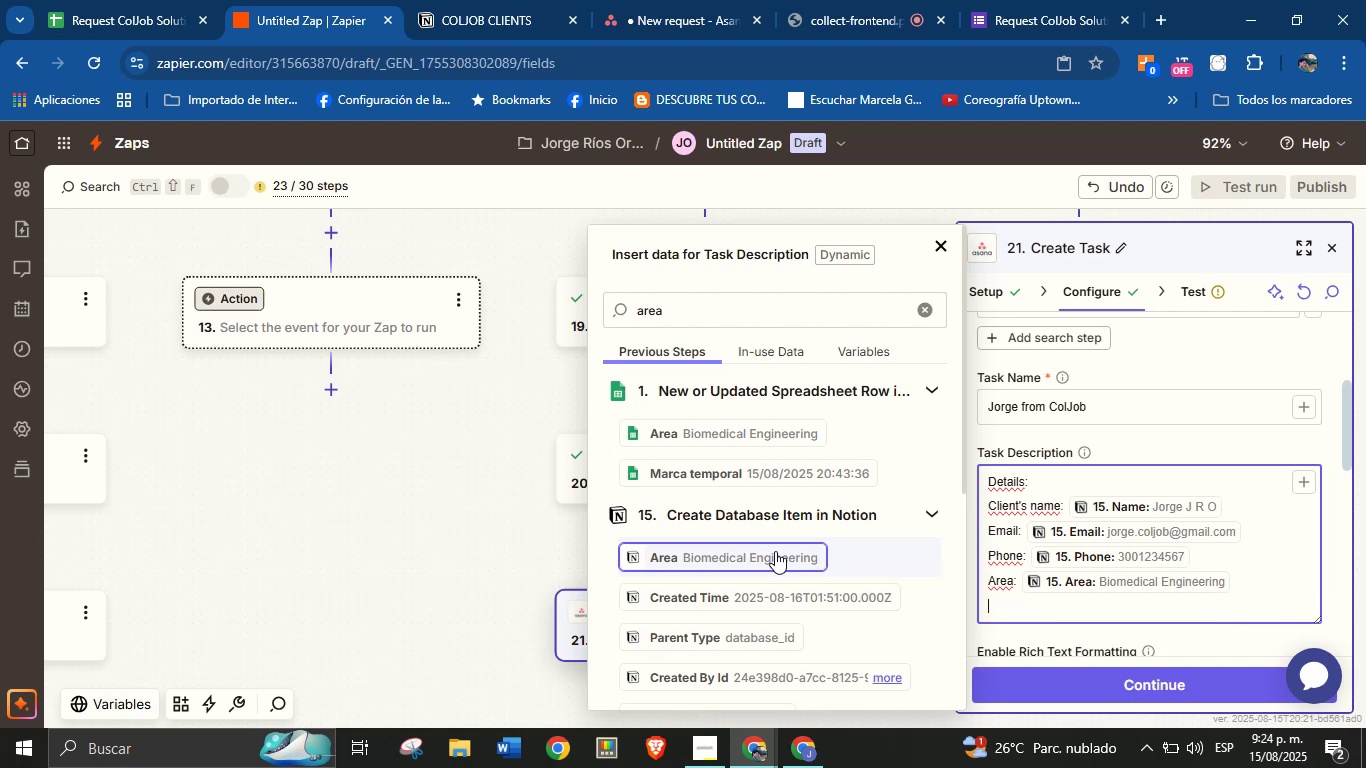 
type(Description> )
 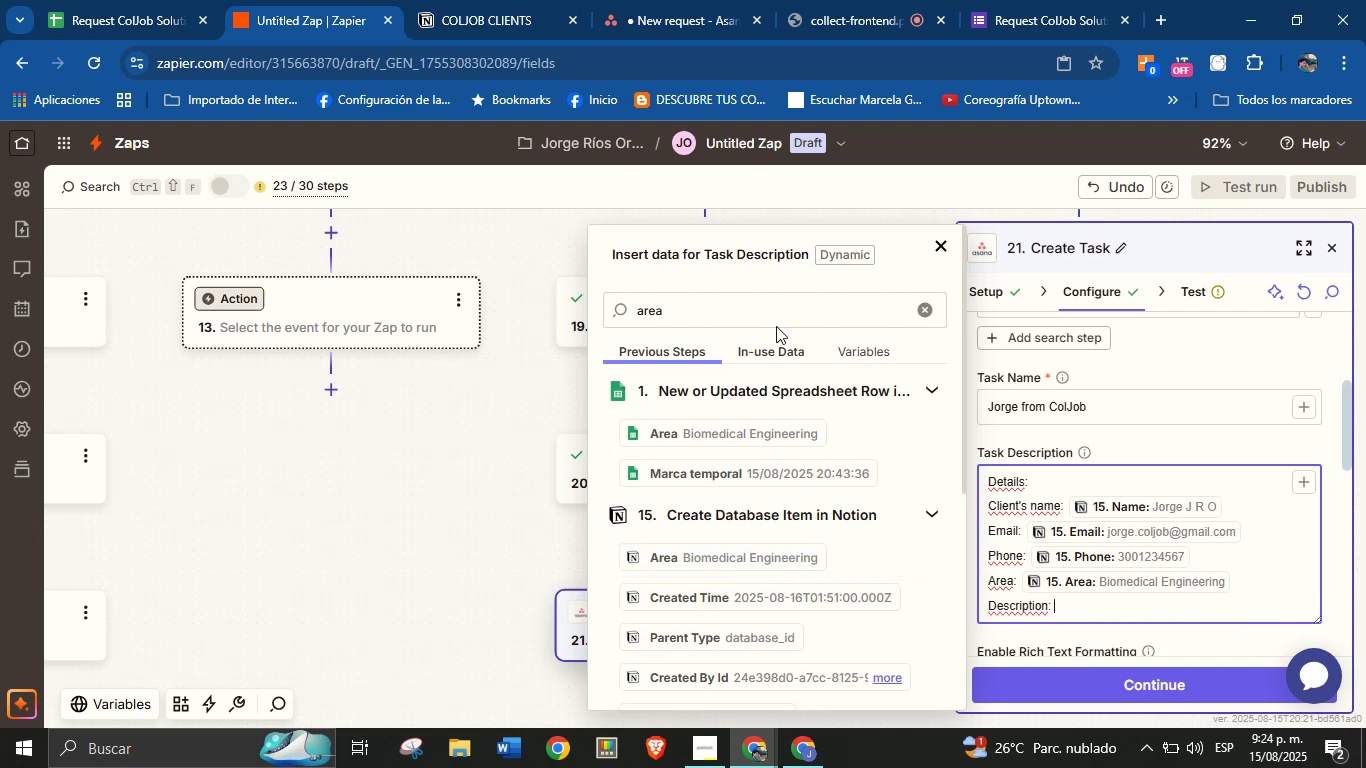 
double_click([776, 323])
 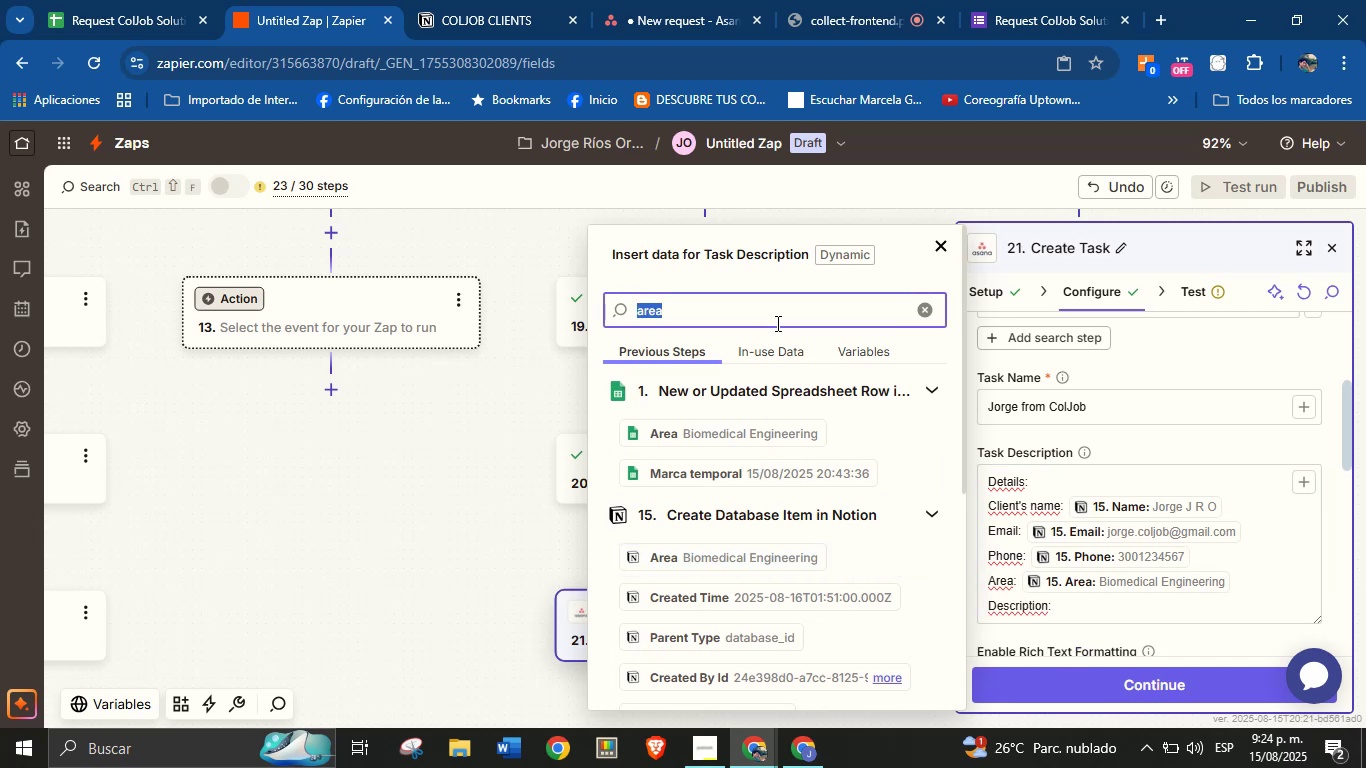 
type(descr)
 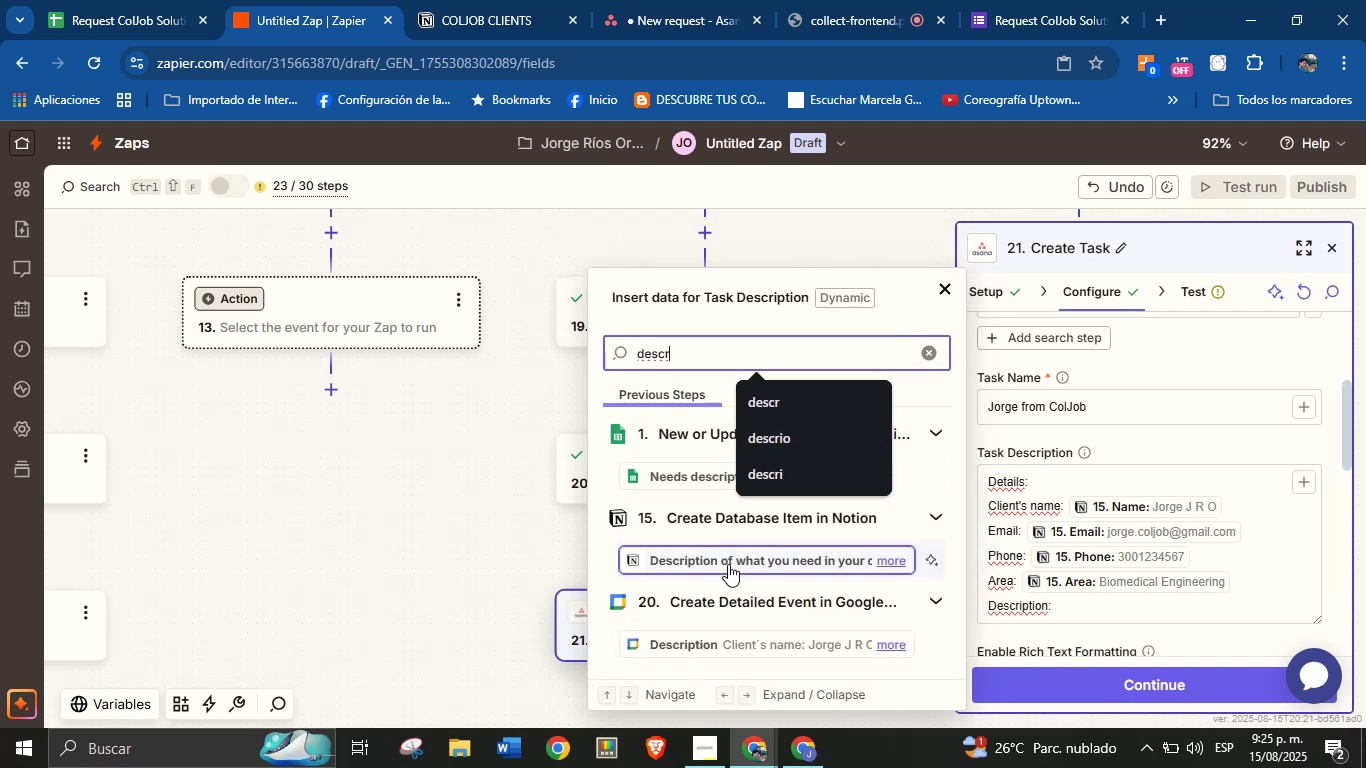 
left_click([731, 557])
 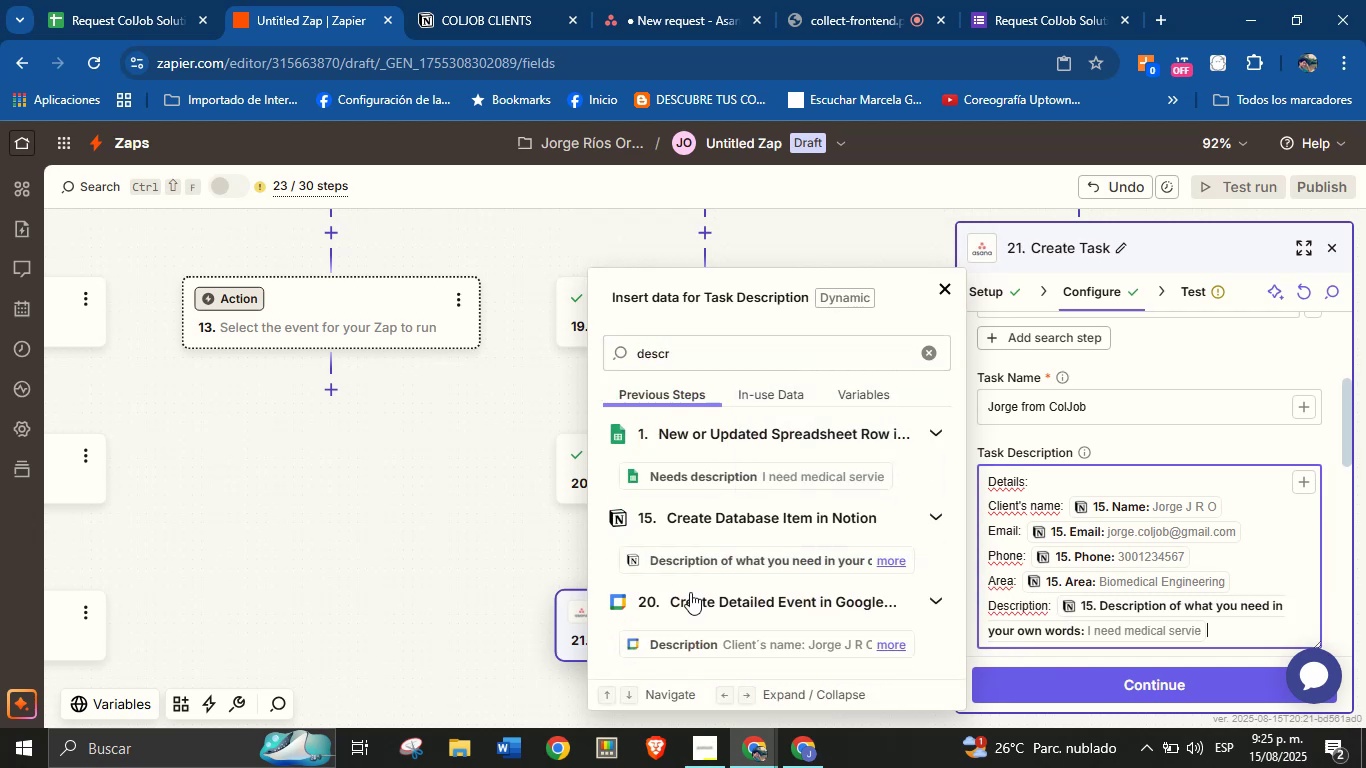 
key(Enter)
 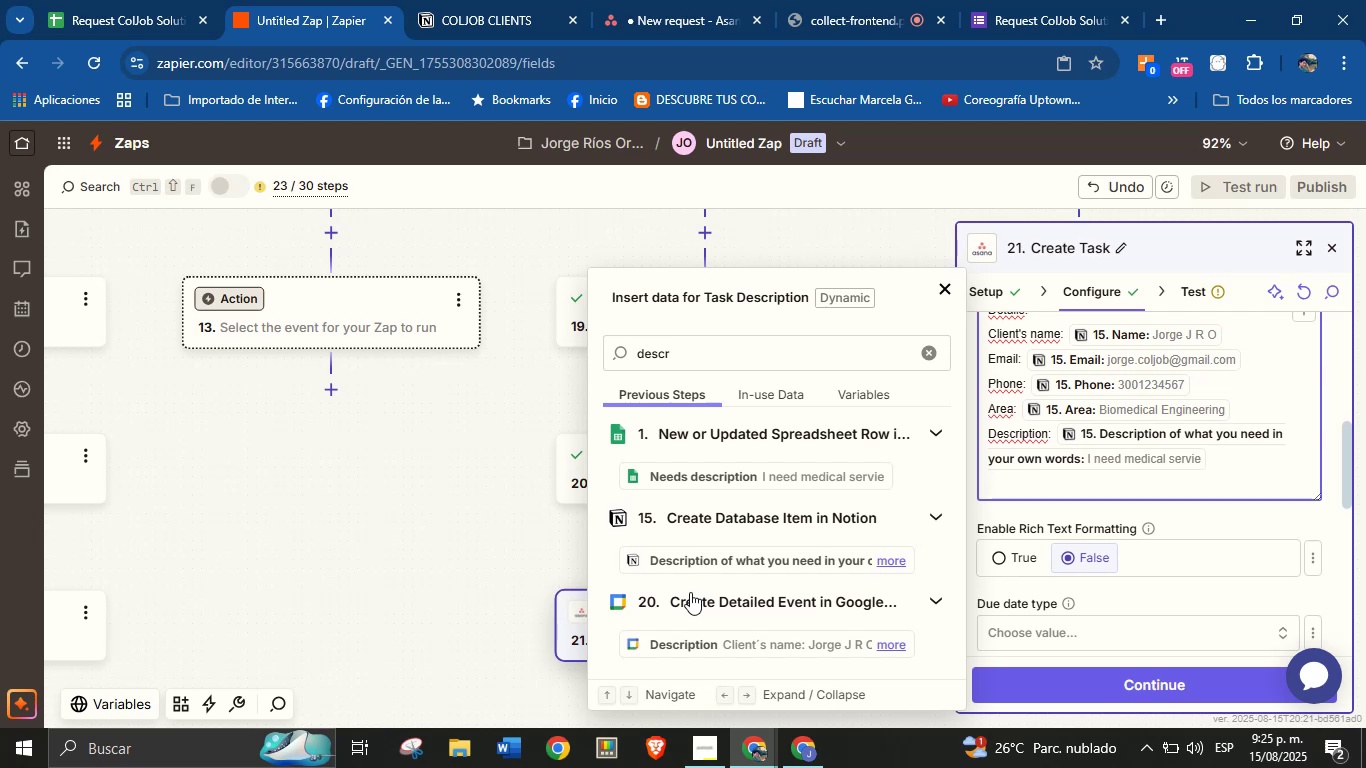 
wait(47.41)
 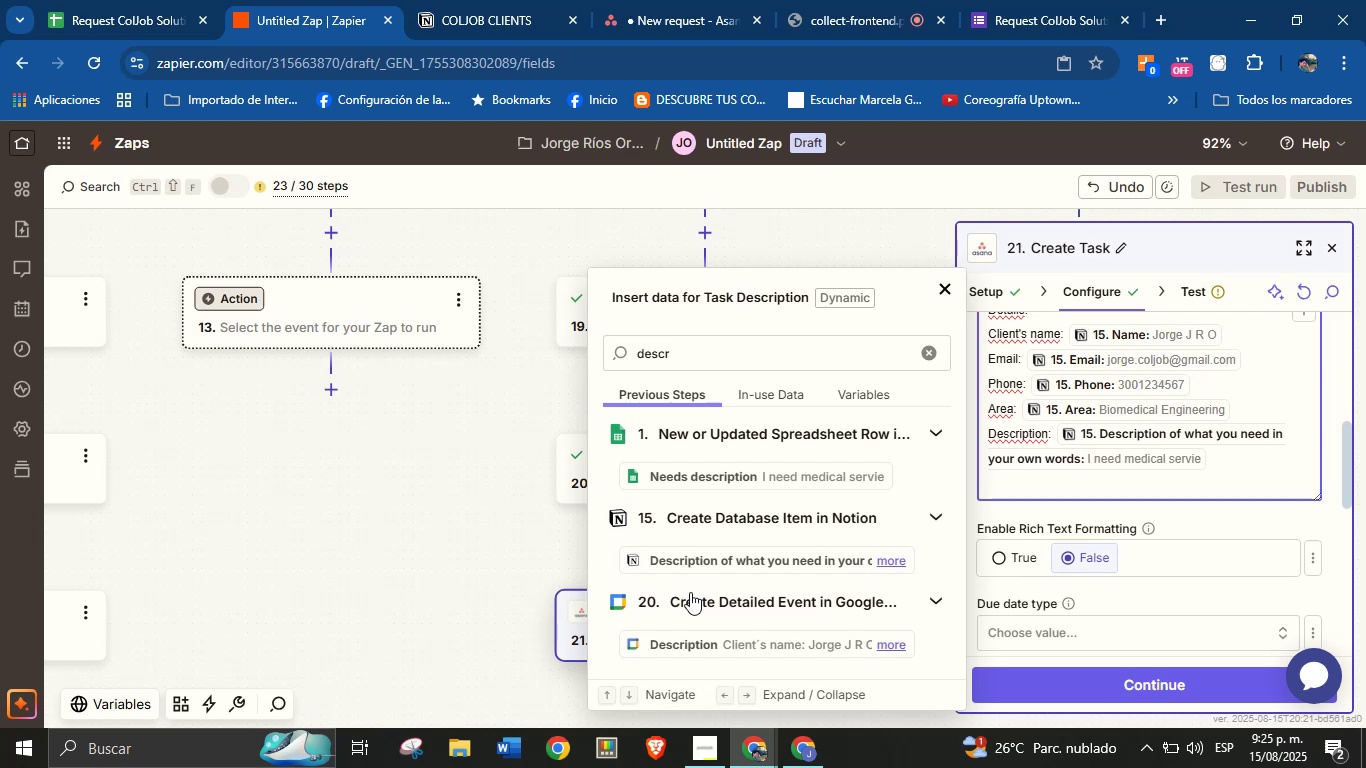 
type(Event)
 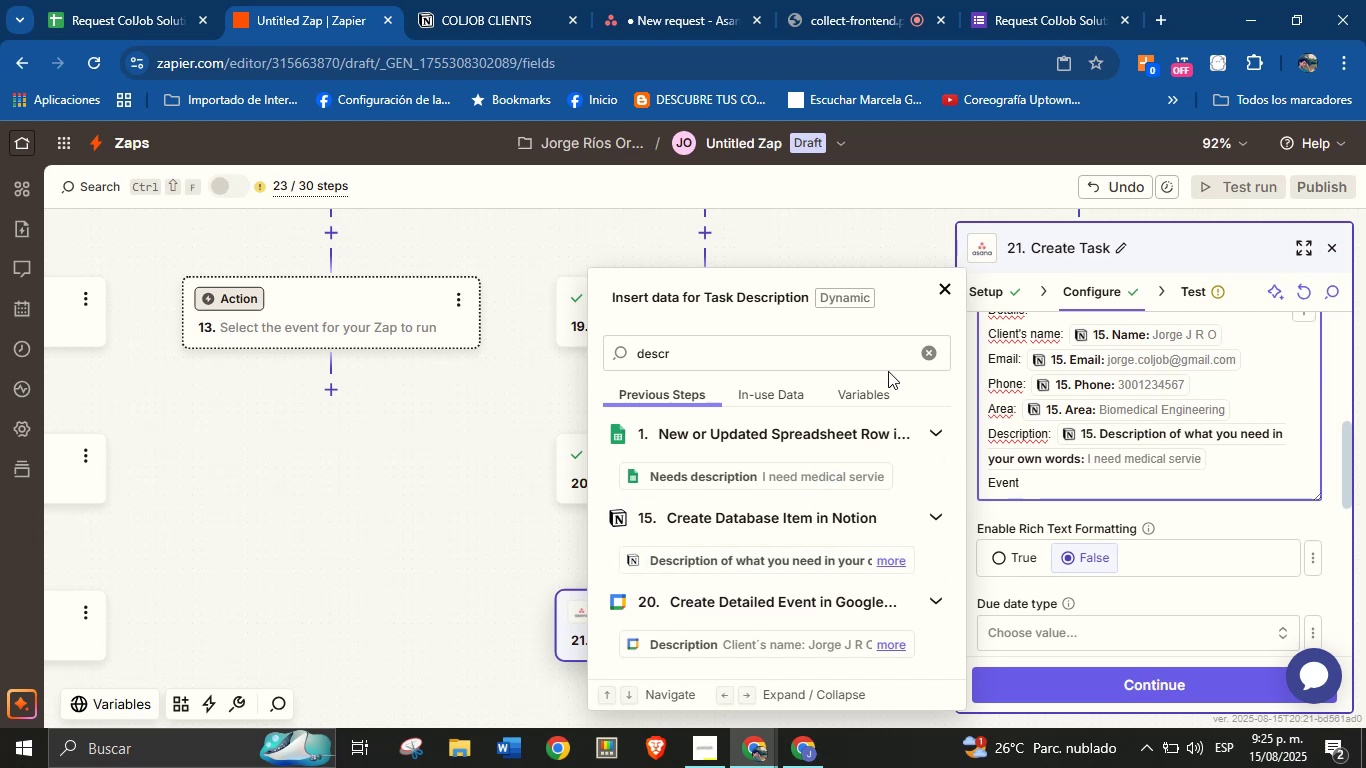 
left_click([927, 354])
 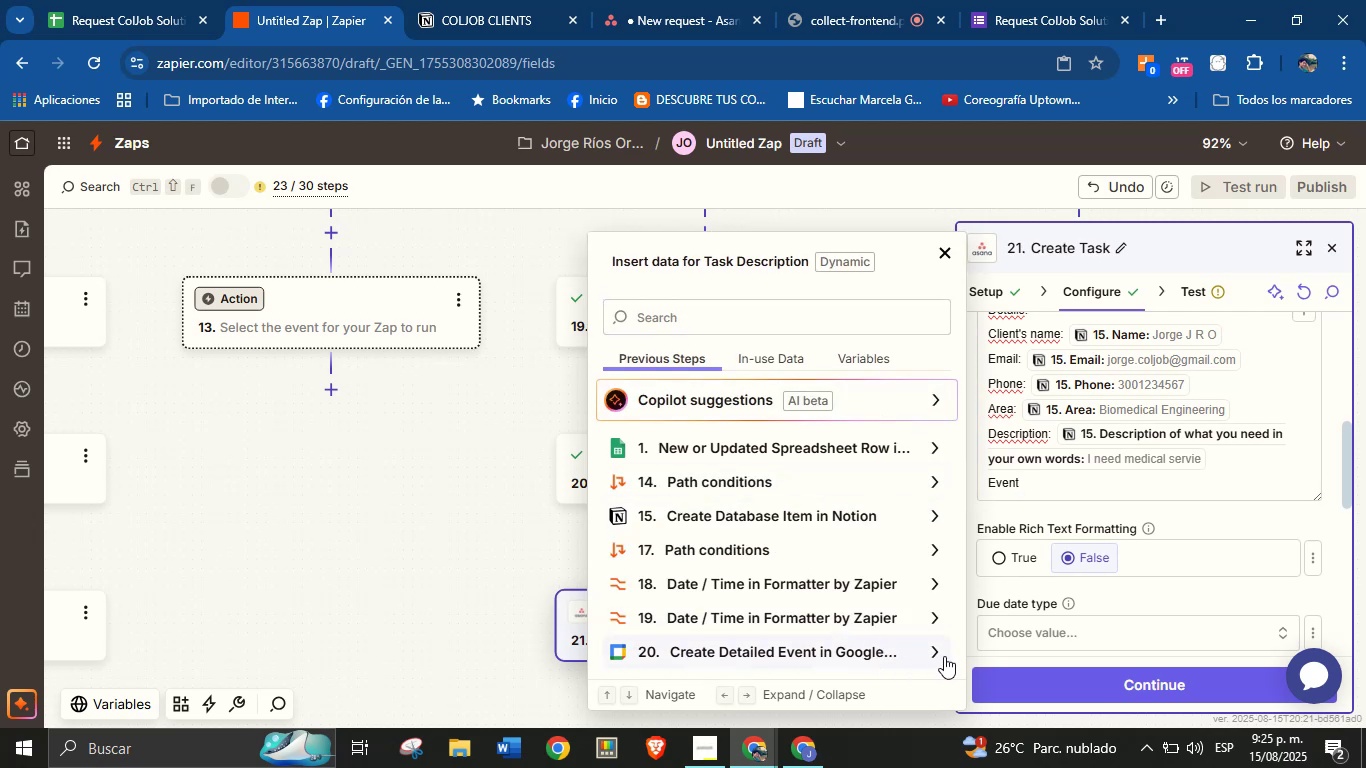 
left_click([931, 649])
 